 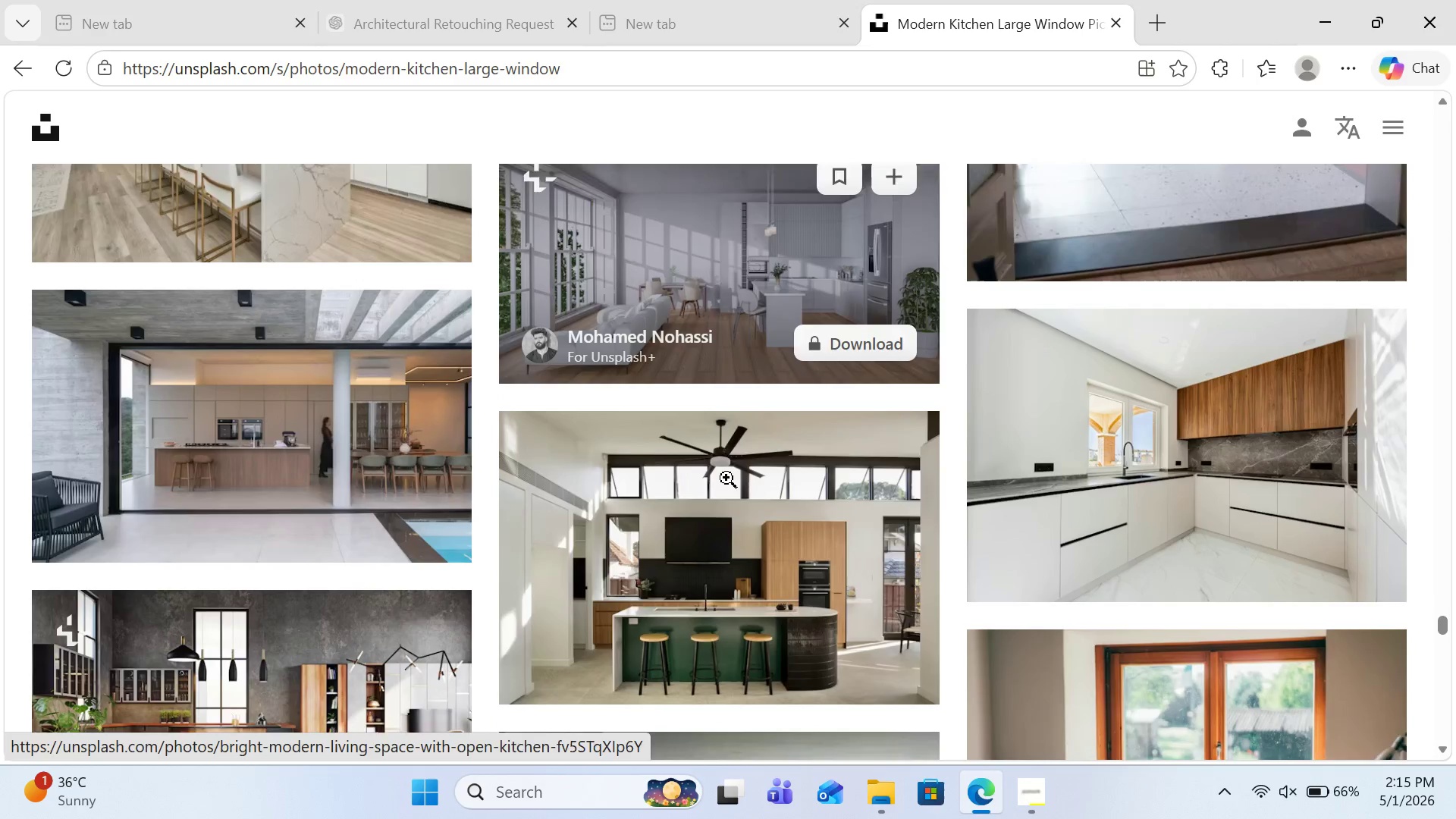 
scroll: coordinate [726, 478], scroll_direction: down, amount: 4.0
 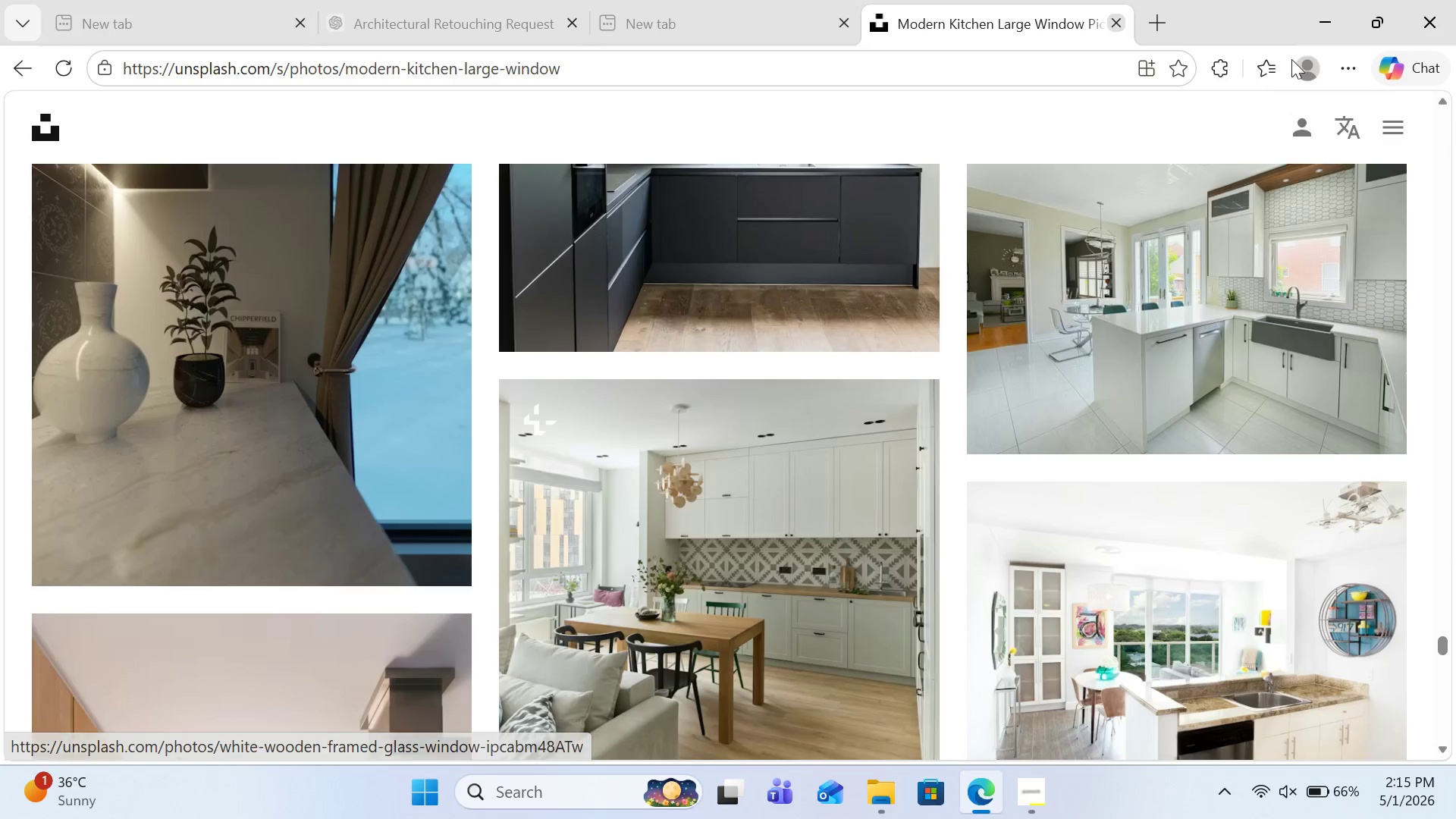 
left_click([1357, 72])
 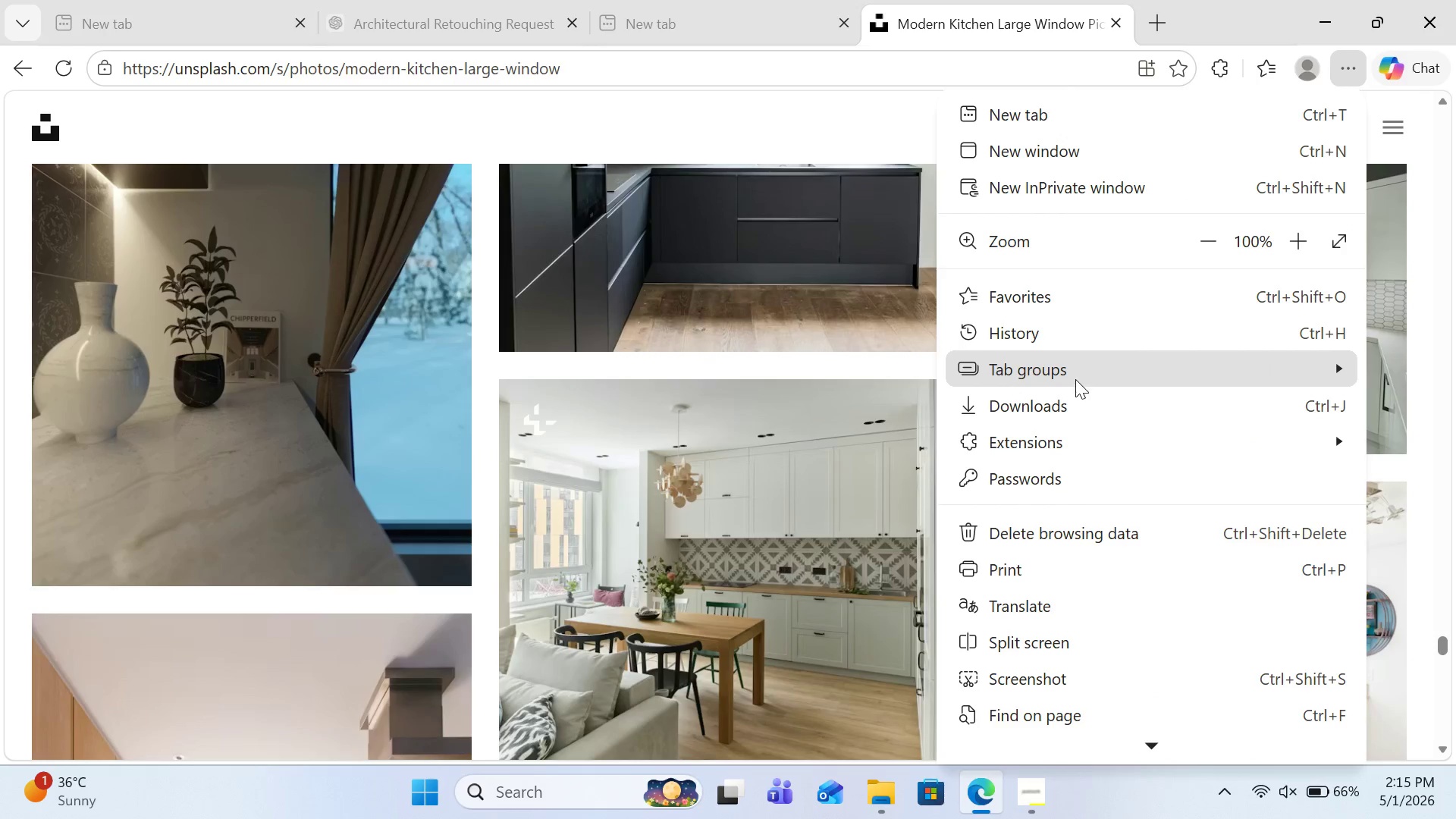 
left_click([1075, 391])
 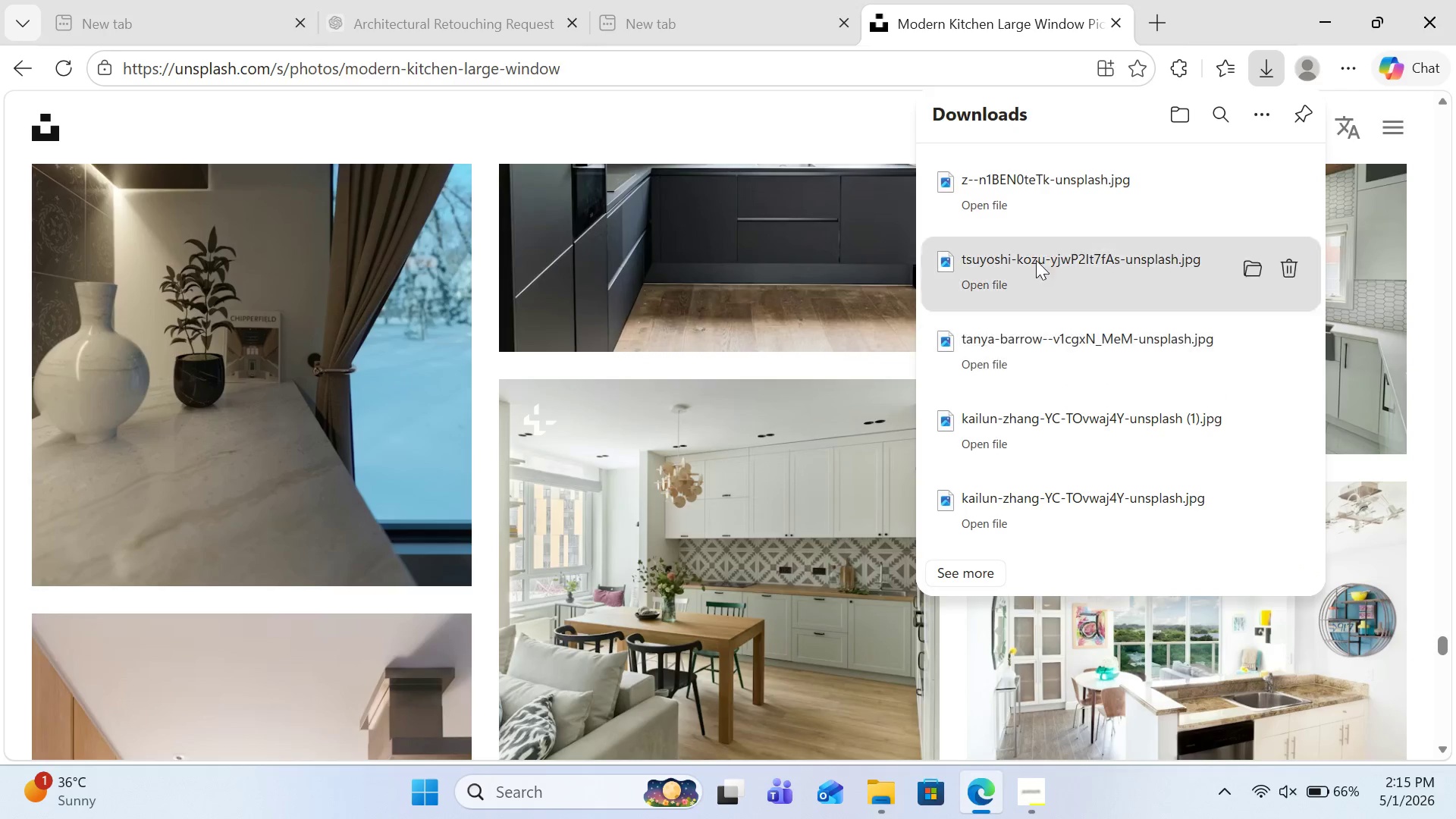 
left_click([1036, 157])
 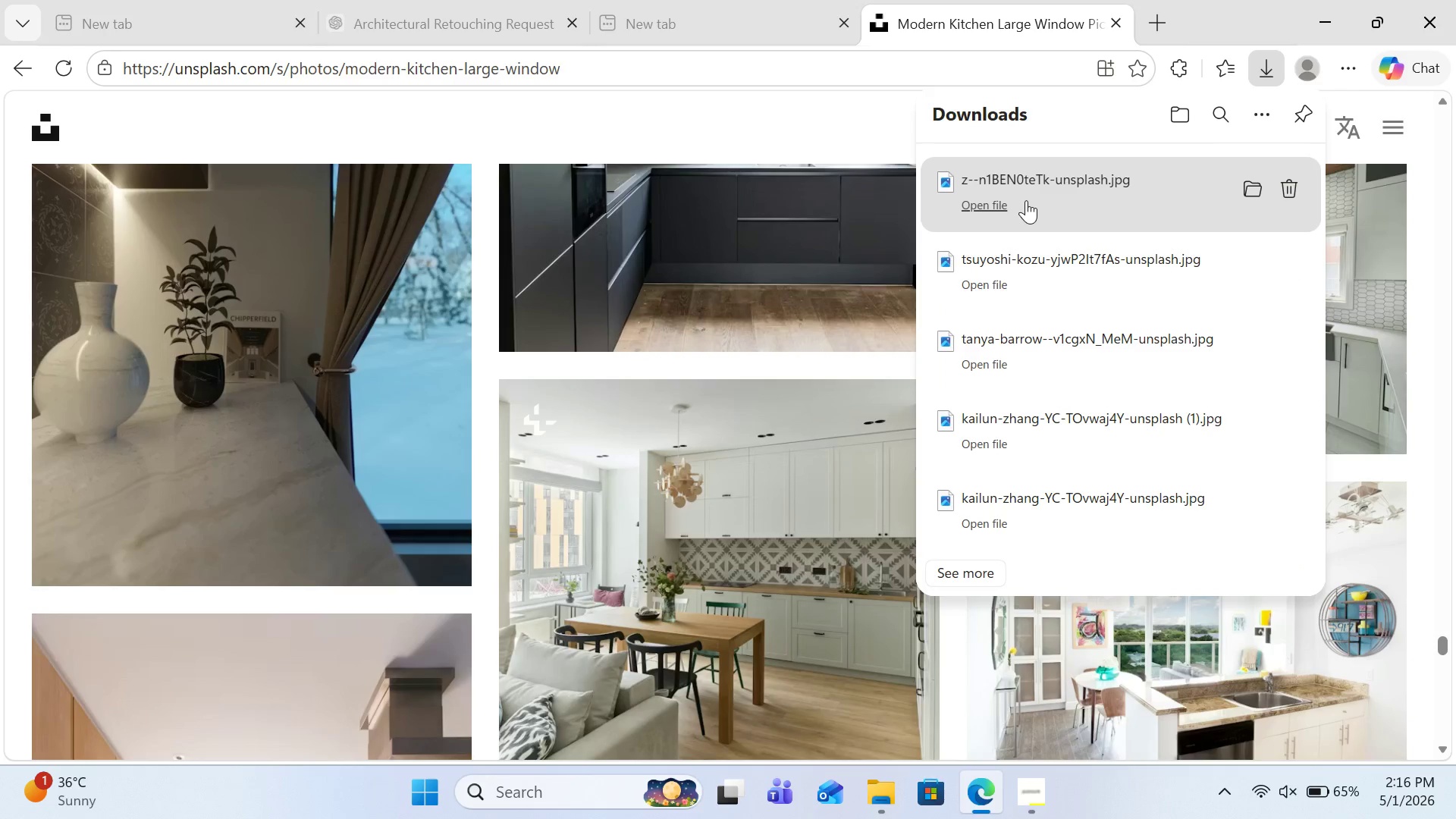 
double_click([1026, 200])
 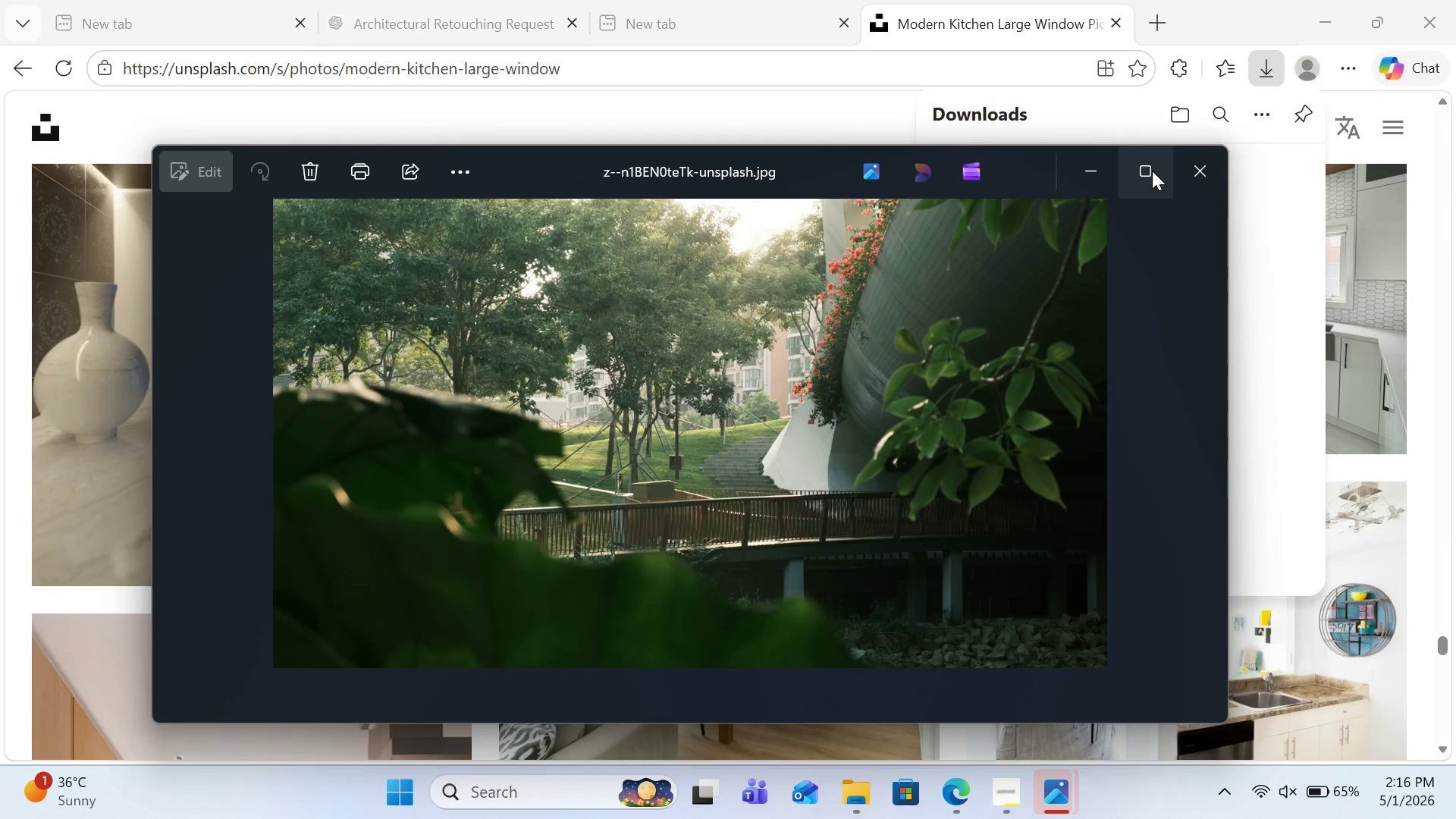 
wait(5.55)
 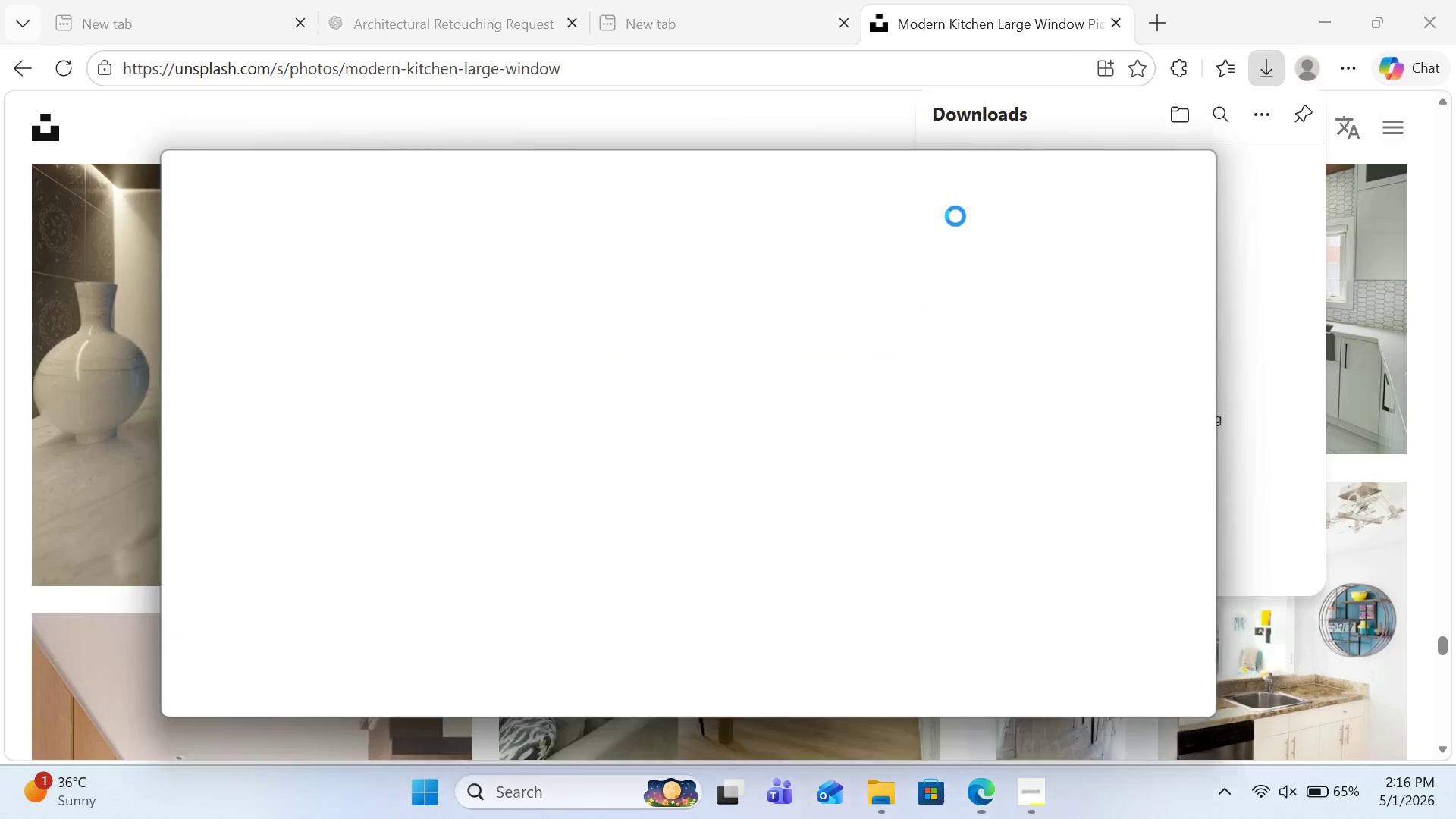 
left_click([1204, 174])
 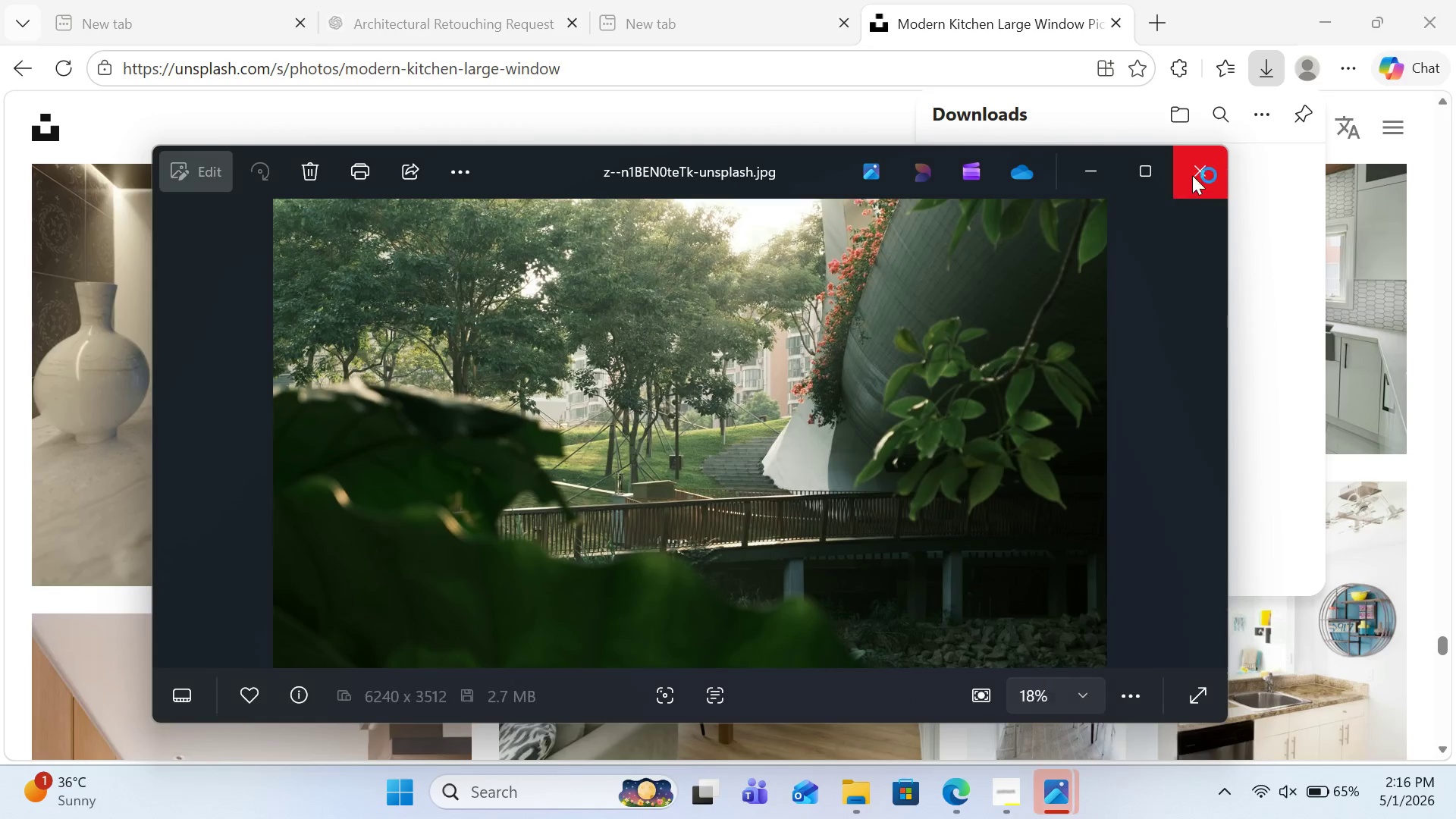 
left_click([1192, 175])
 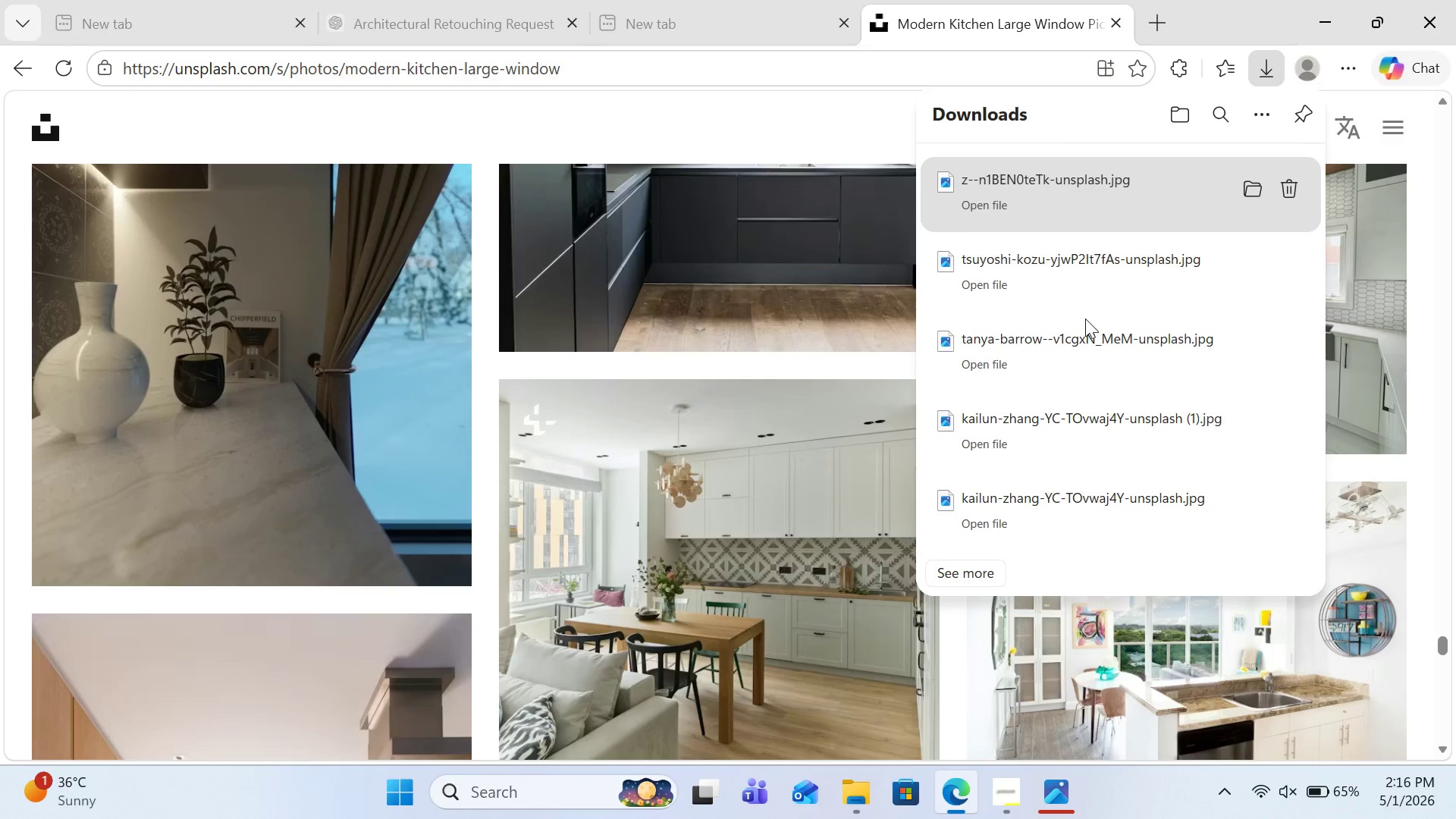 
double_click([1084, 334])
 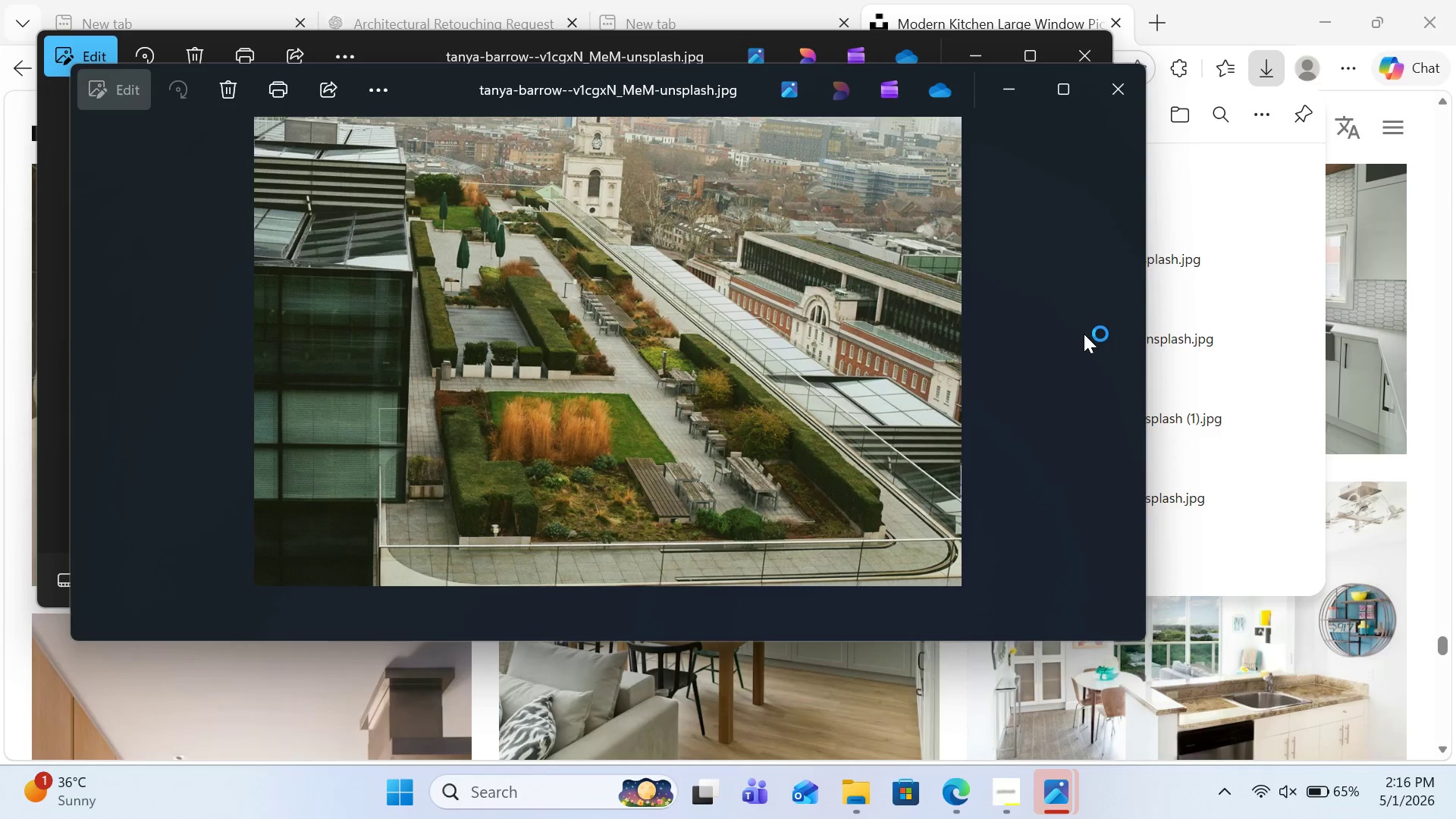 
key(ArrowLeft)
 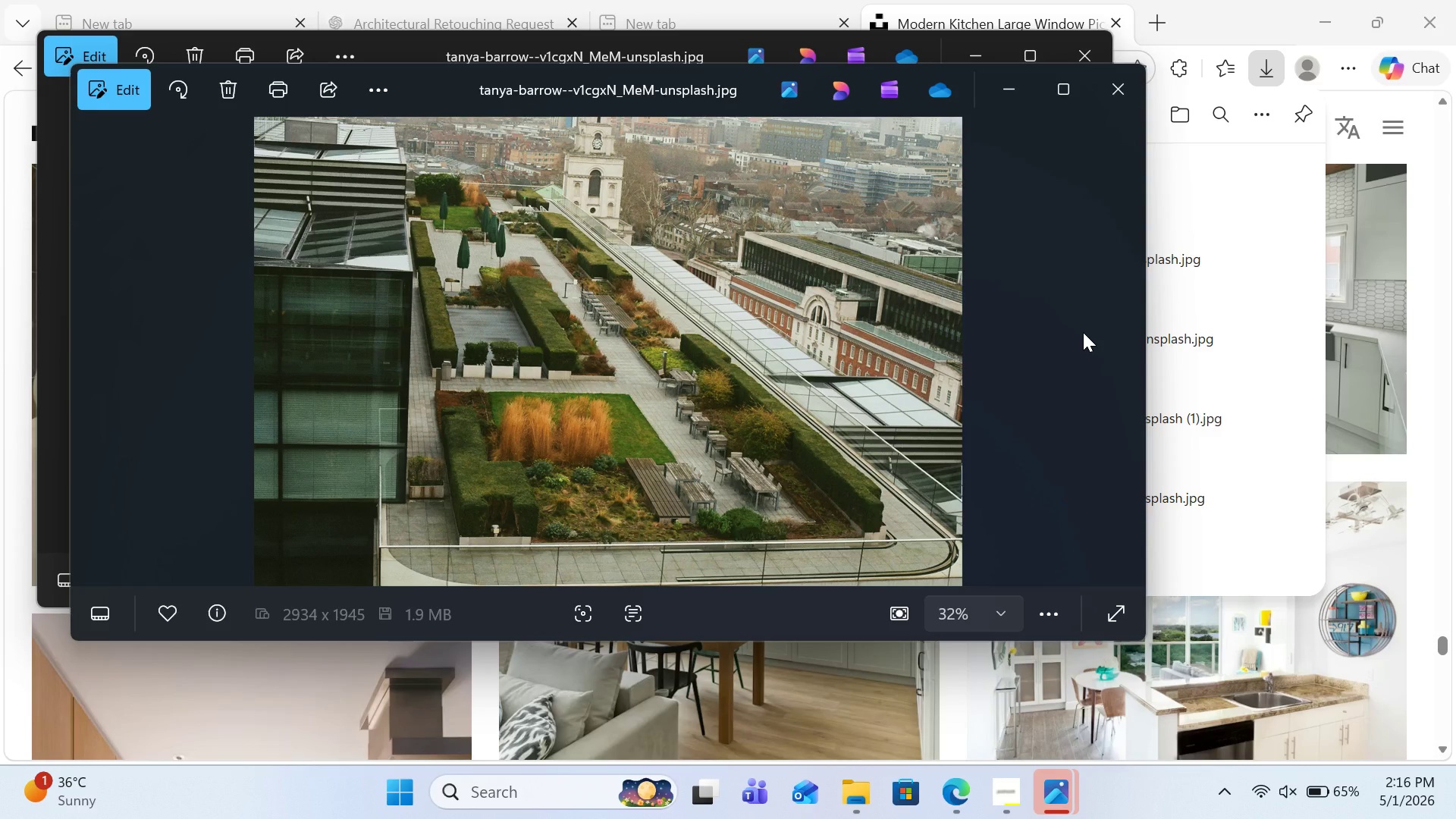 
key(ArrowLeft)
 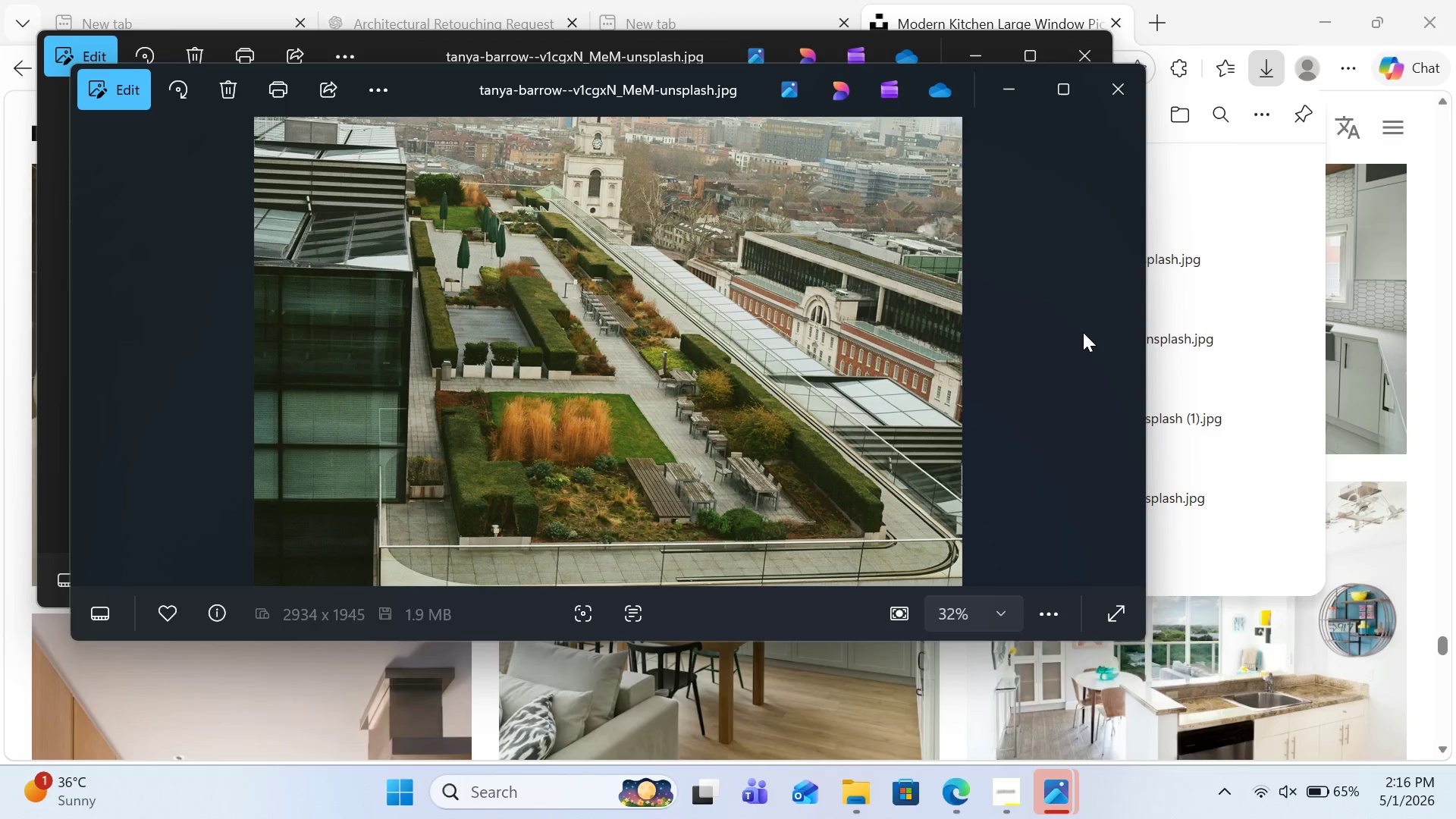 
key(ArrowRight)
 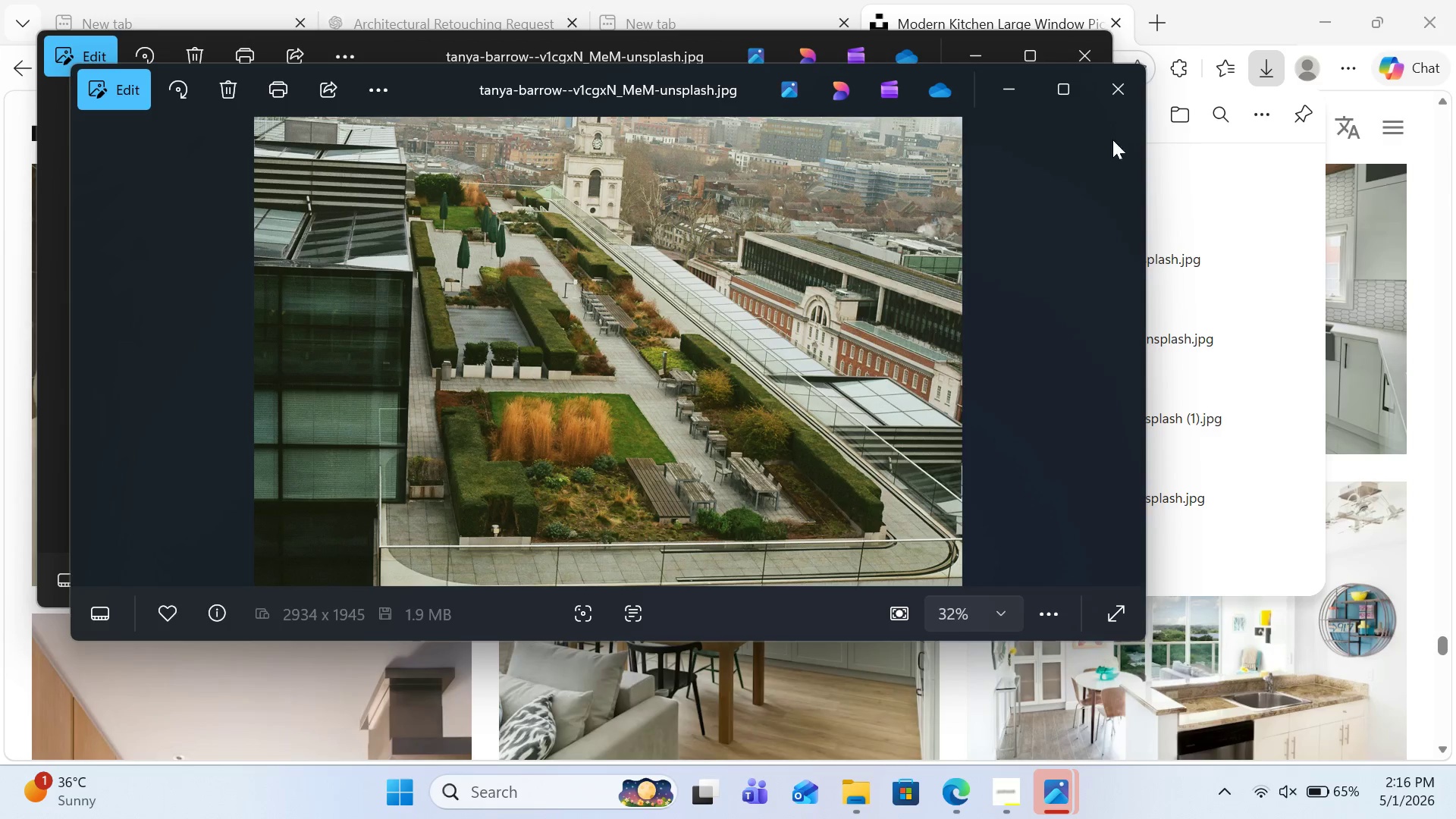 
left_click([1112, 89])
 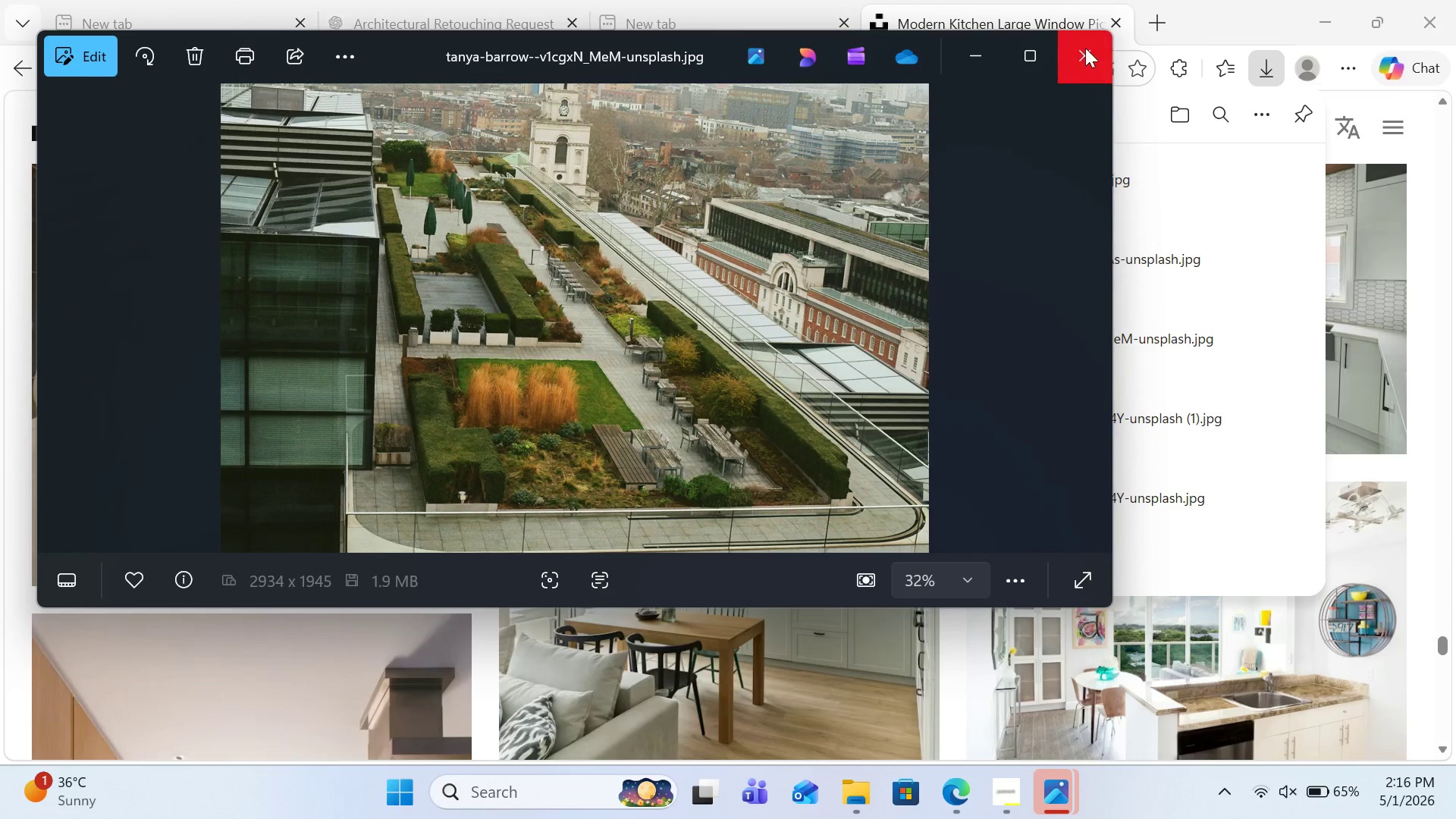 
left_click([1085, 48])
 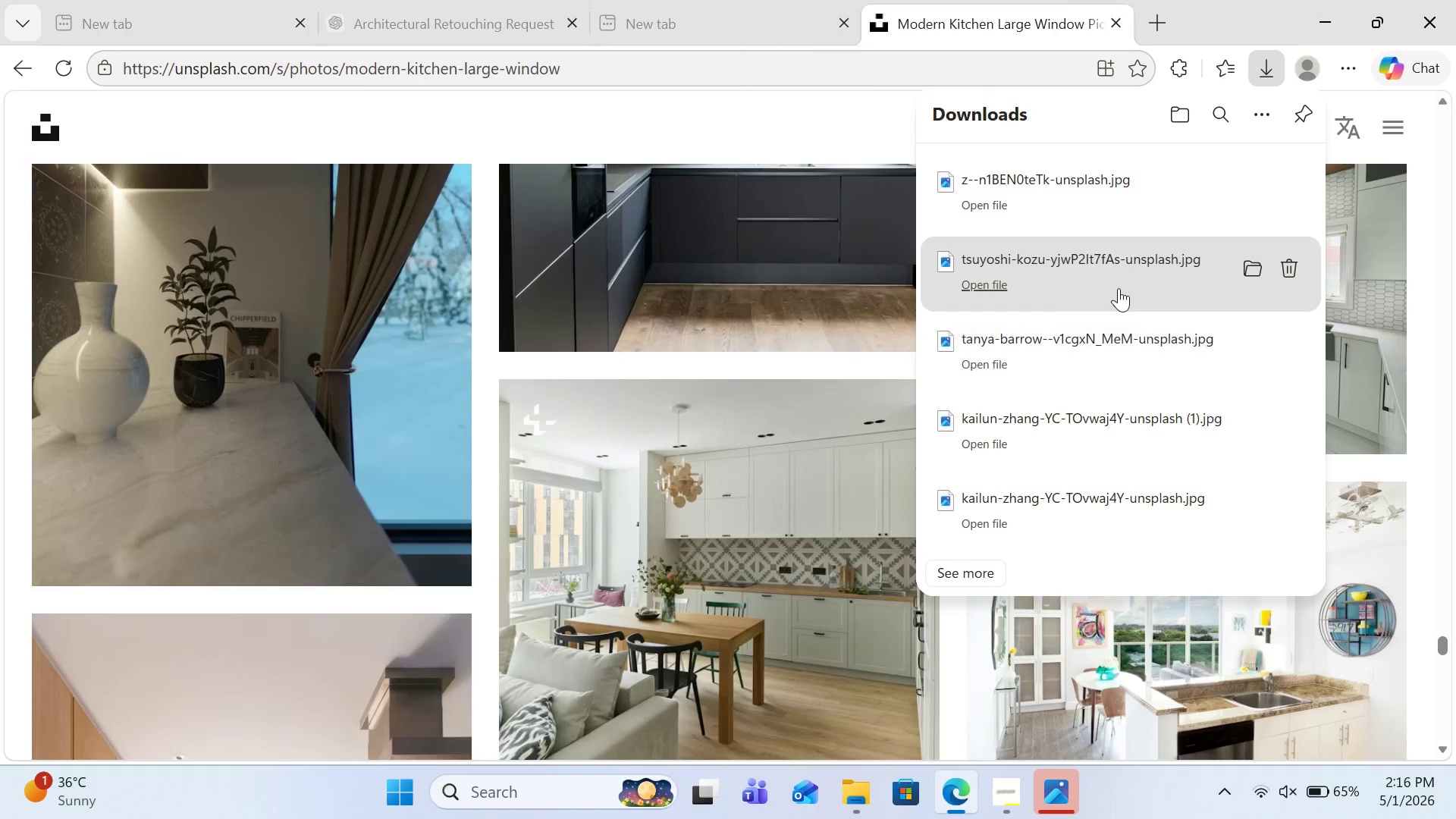 
double_click([1119, 288])
 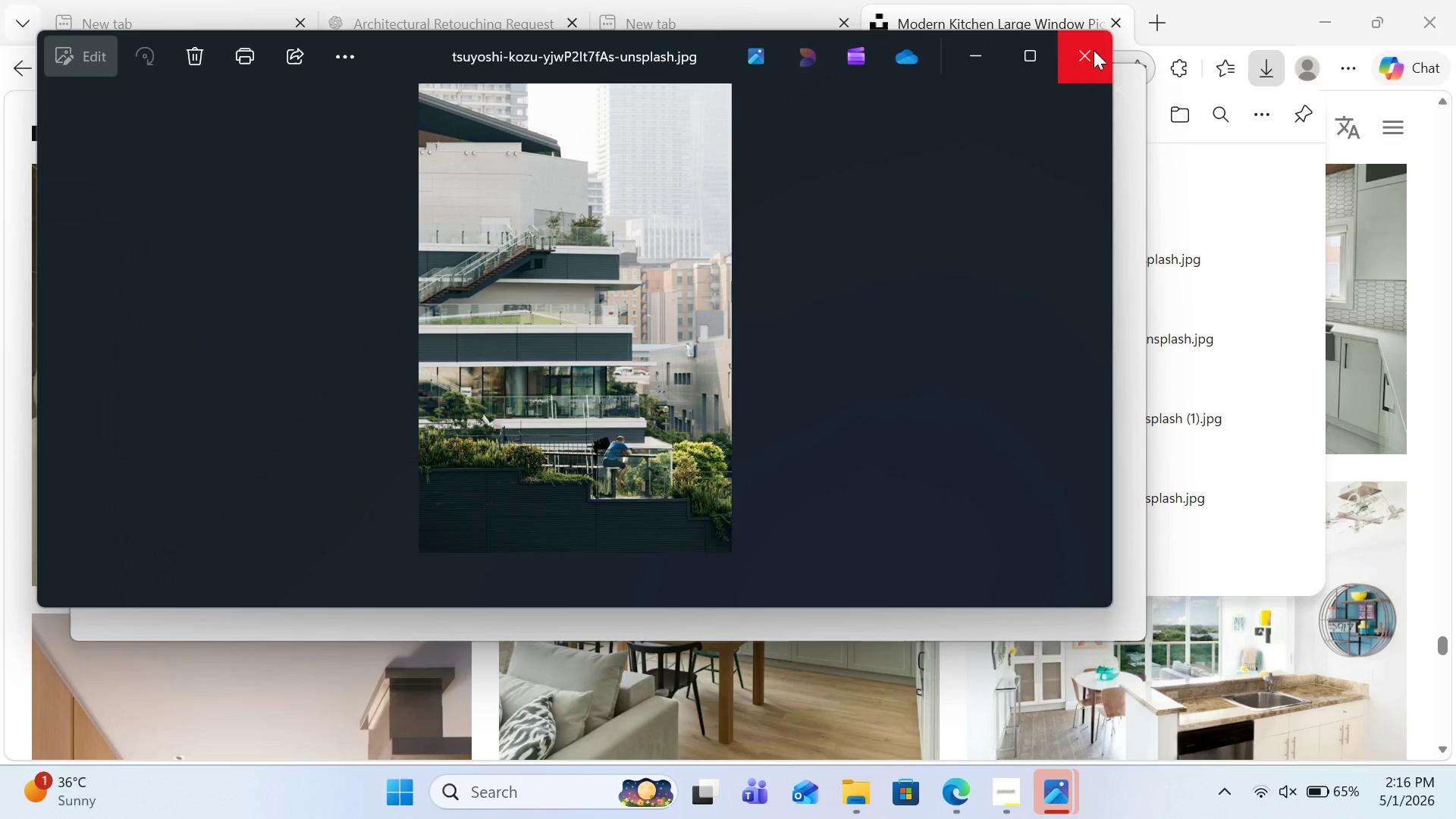 
left_click([1094, 50])
 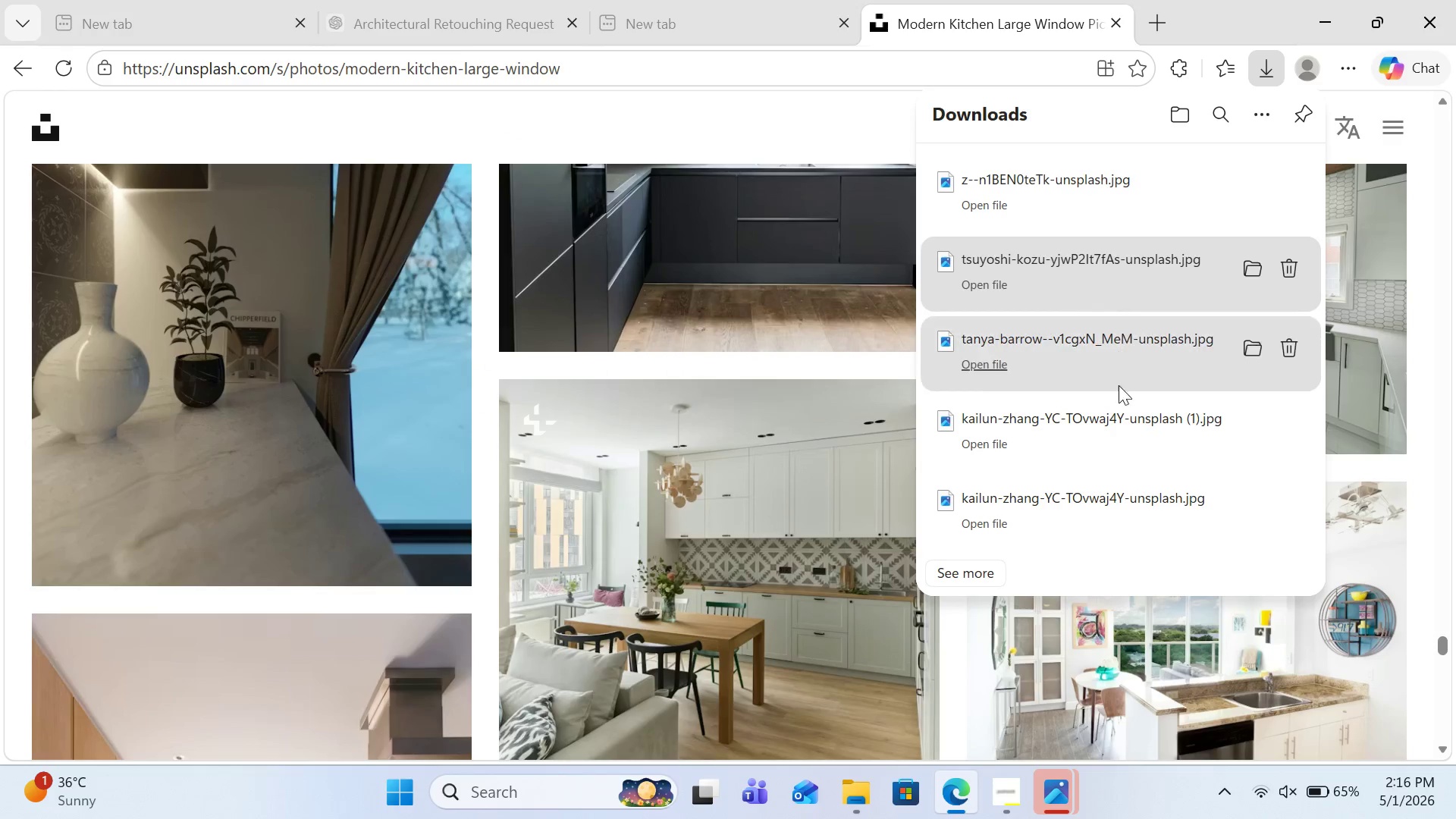 
left_click([1116, 435])
 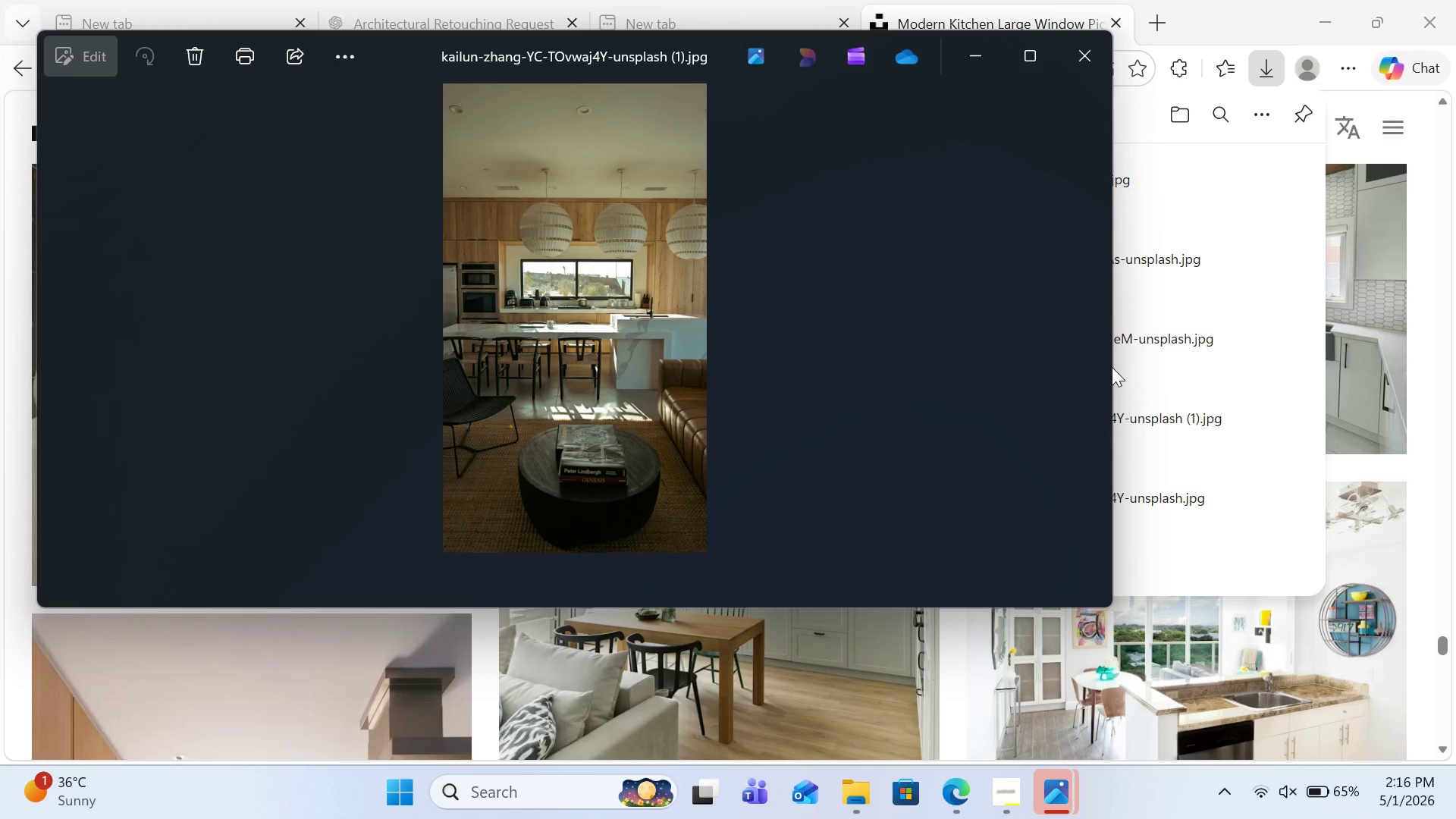 
wait(8.42)
 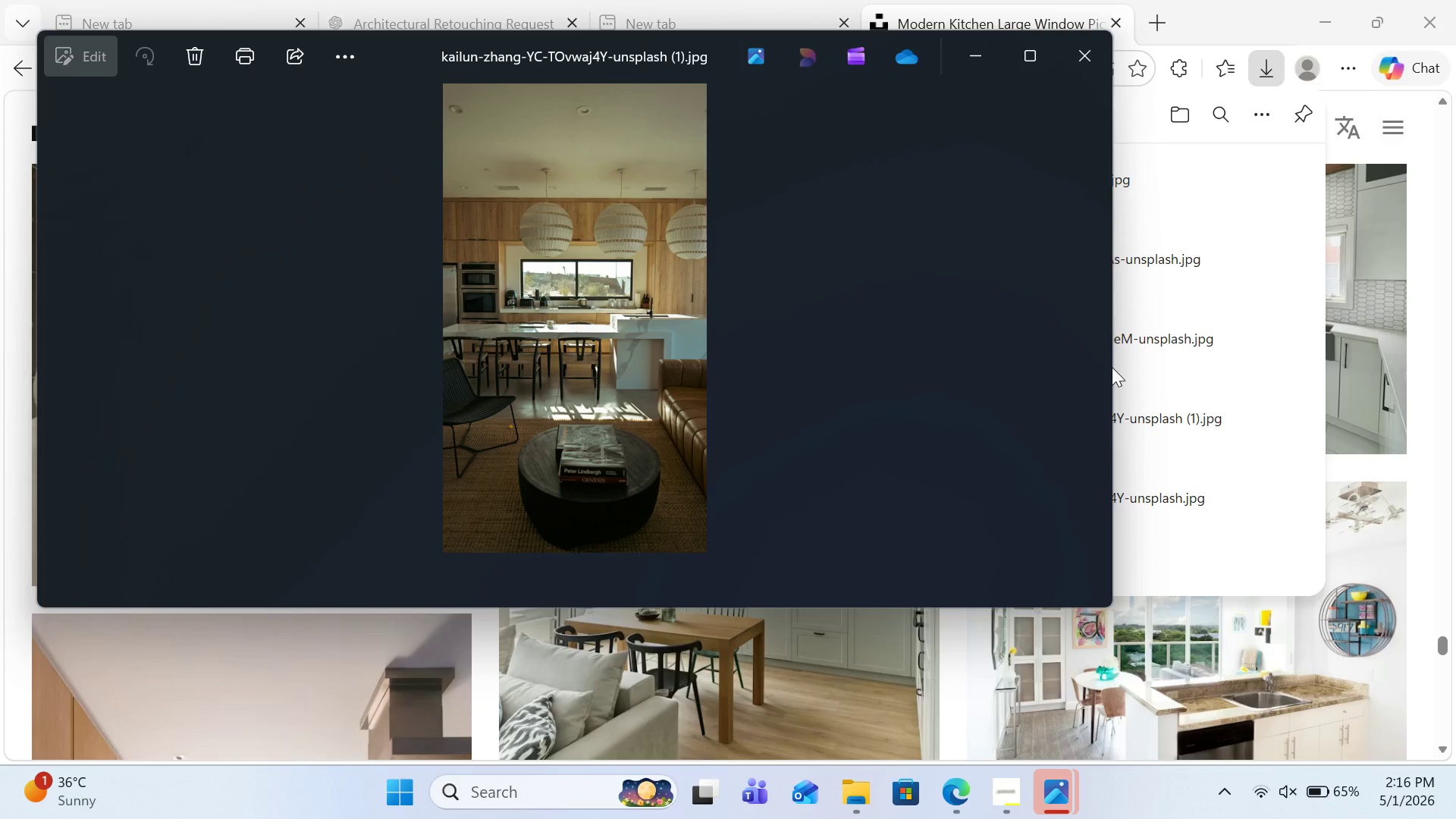 
left_click([1072, 61])
 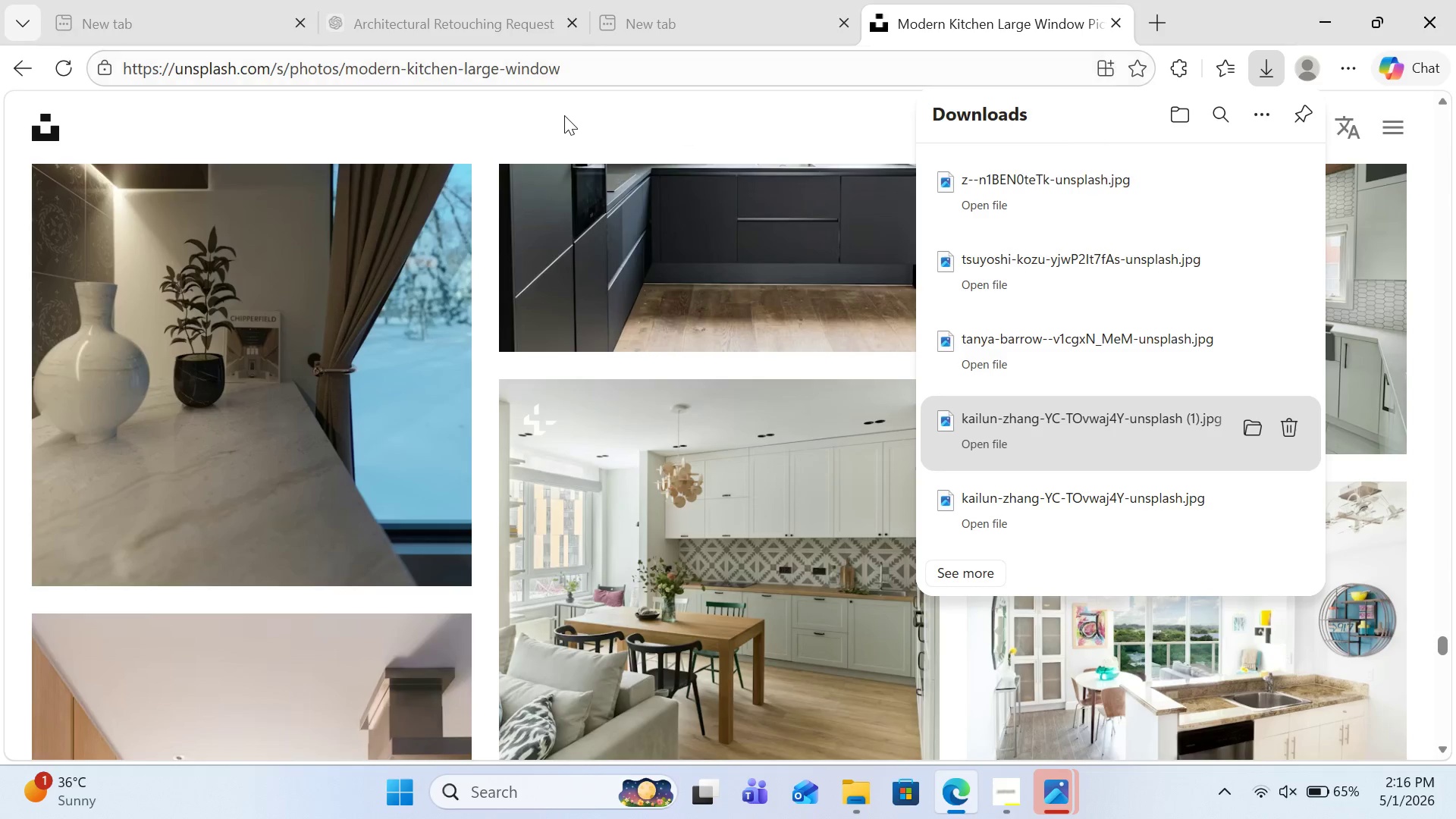 
scroll: coordinate [745, 162], scroll_direction: up, amount: 96.0
 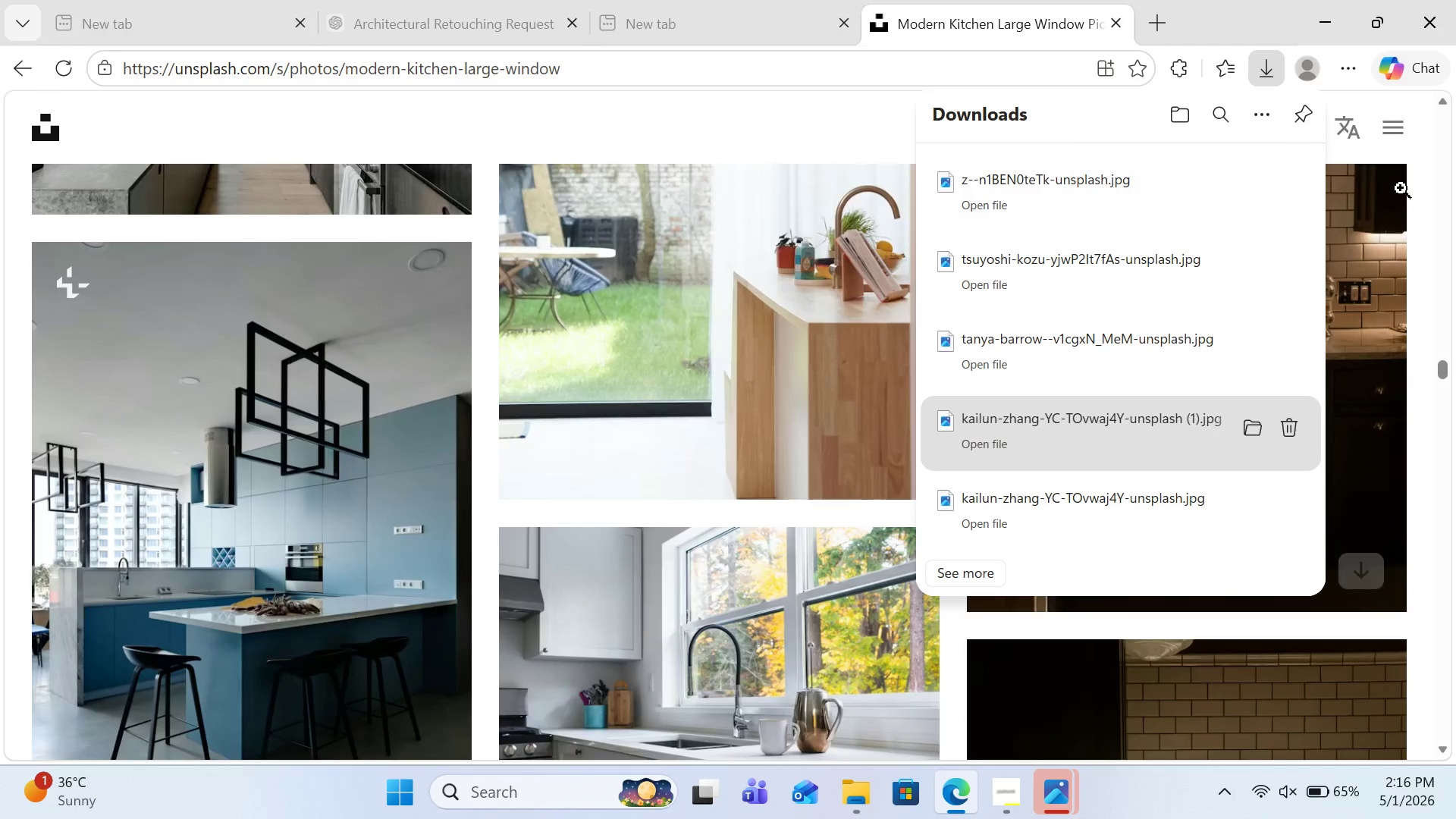 
left_click([1436, 194])
 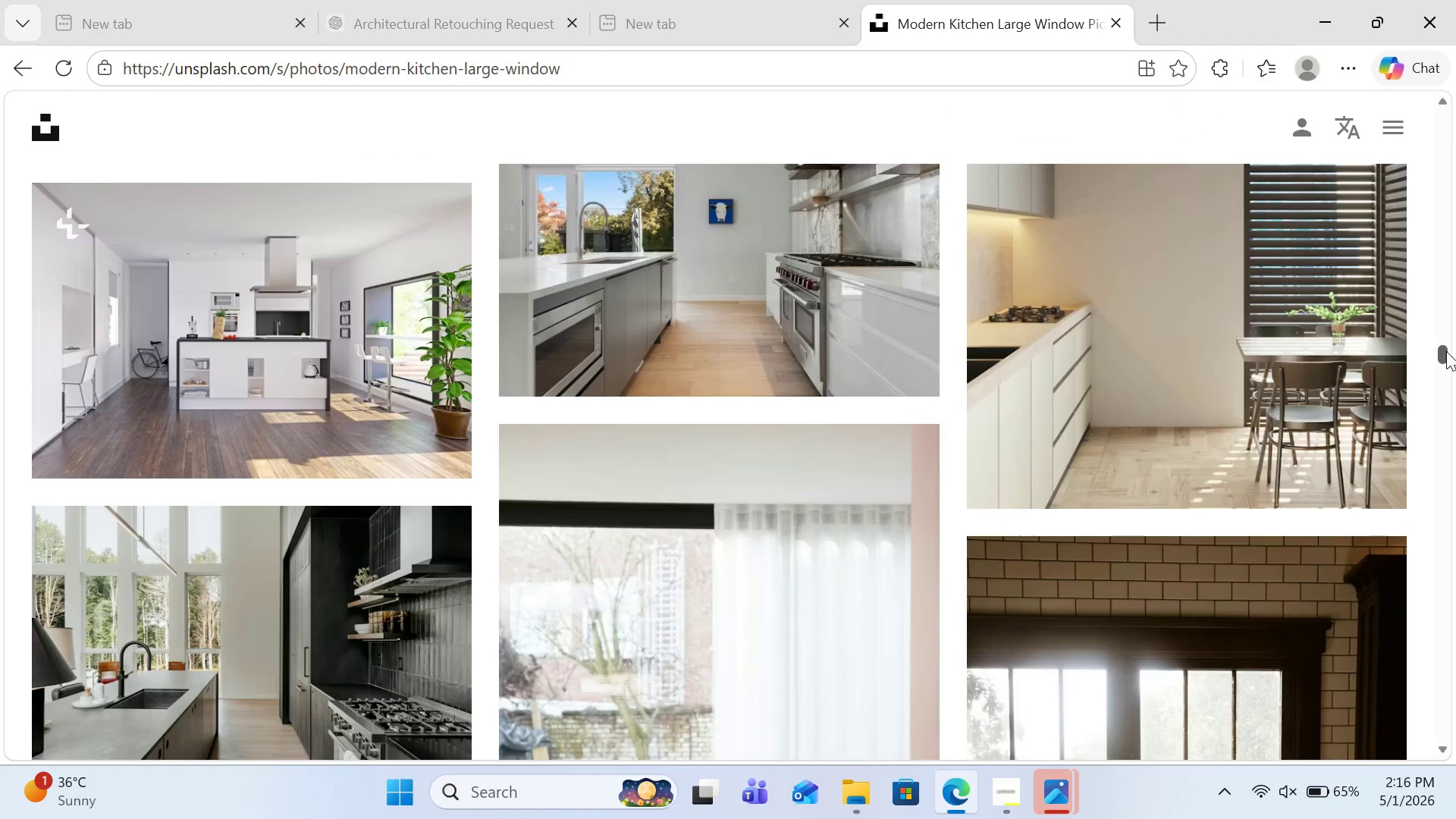 
left_click_drag(start_coordinate=[1448, 353], to_coordinate=[1448, 291])
 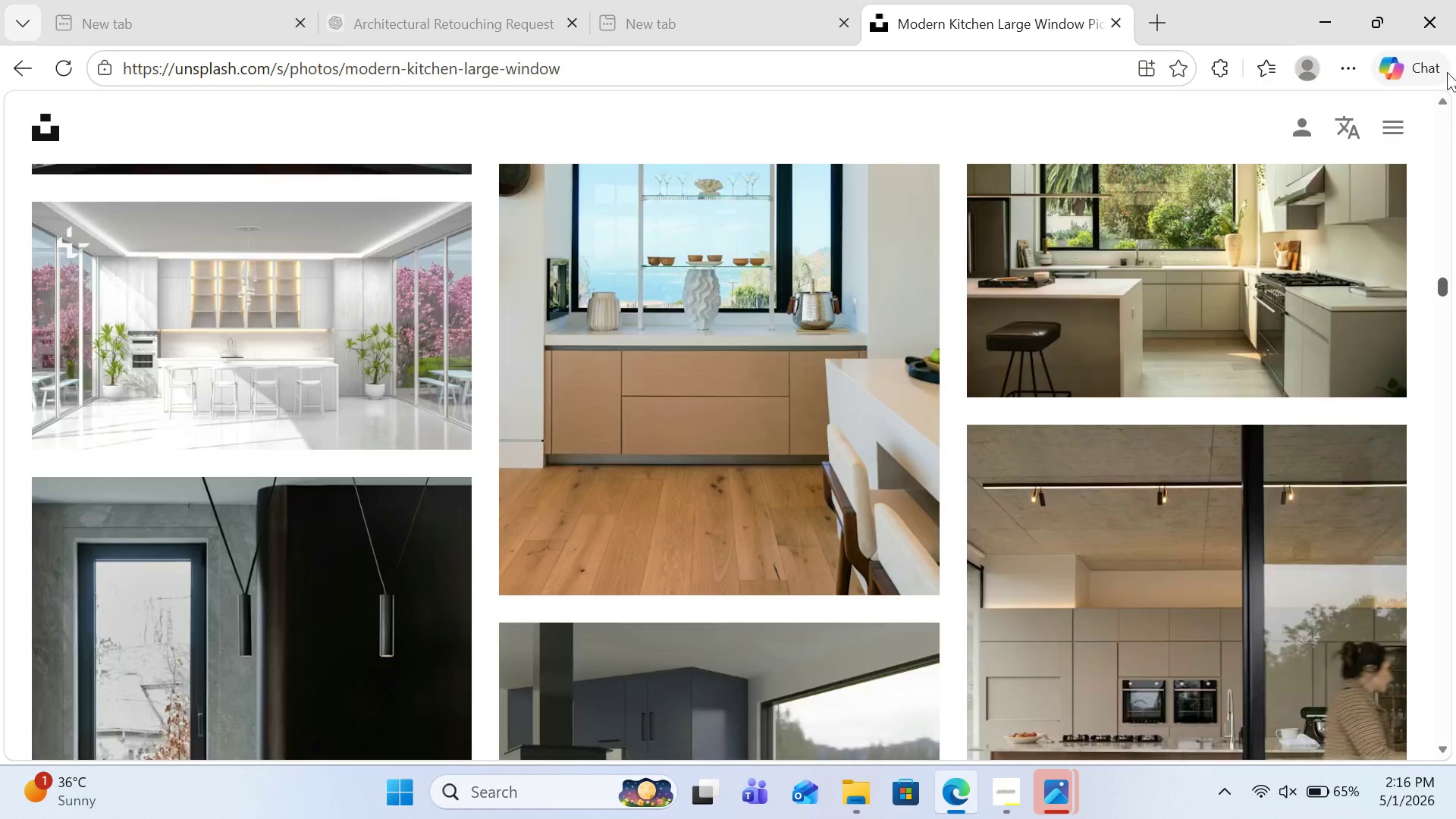 
left_click_drag(start_coordinate=[1448, 244], to_coordinate=[1445, 33])
 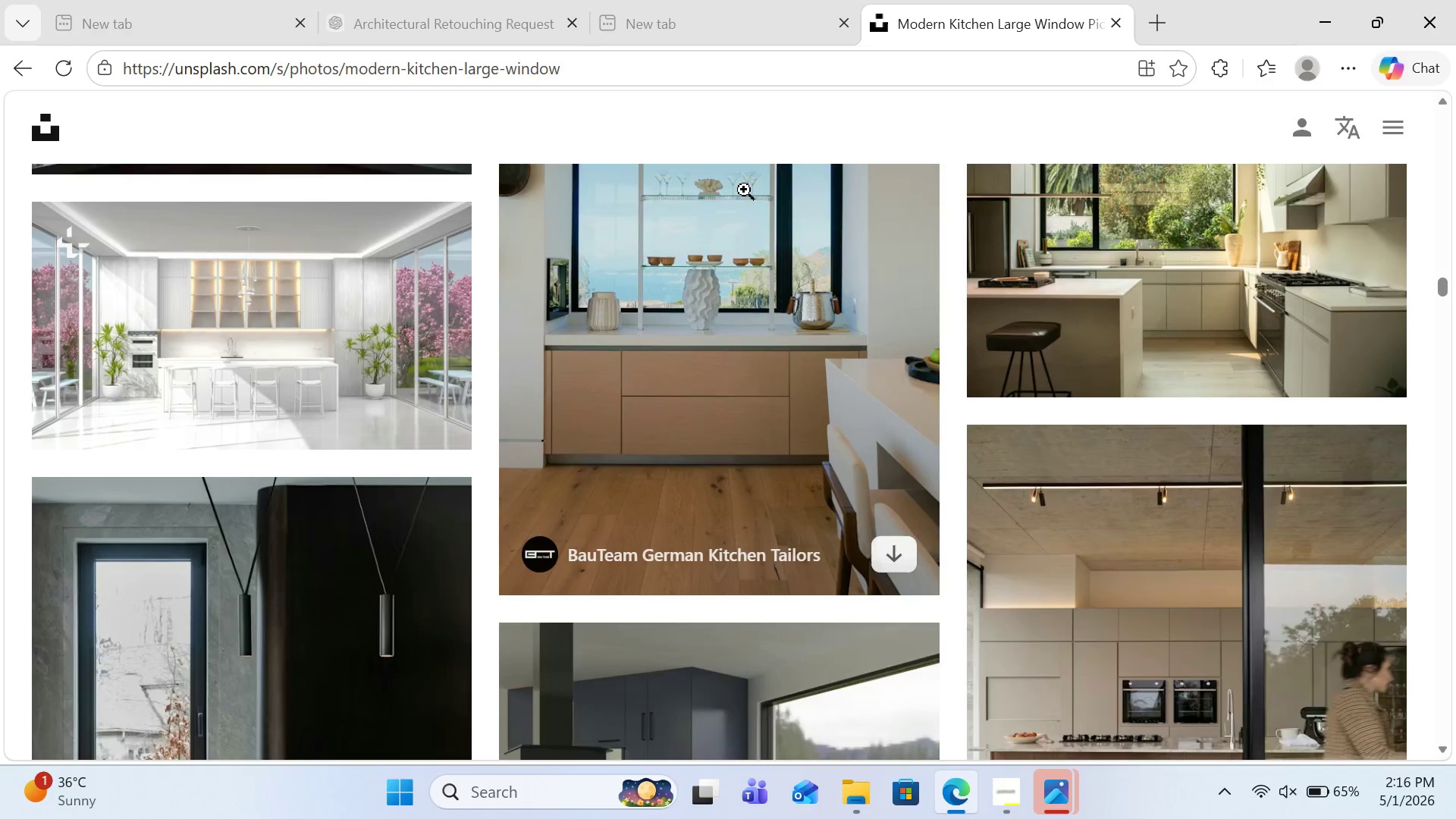 
scroll: coordinate [742, 191], scroll_direction: up, amount: 43.0
 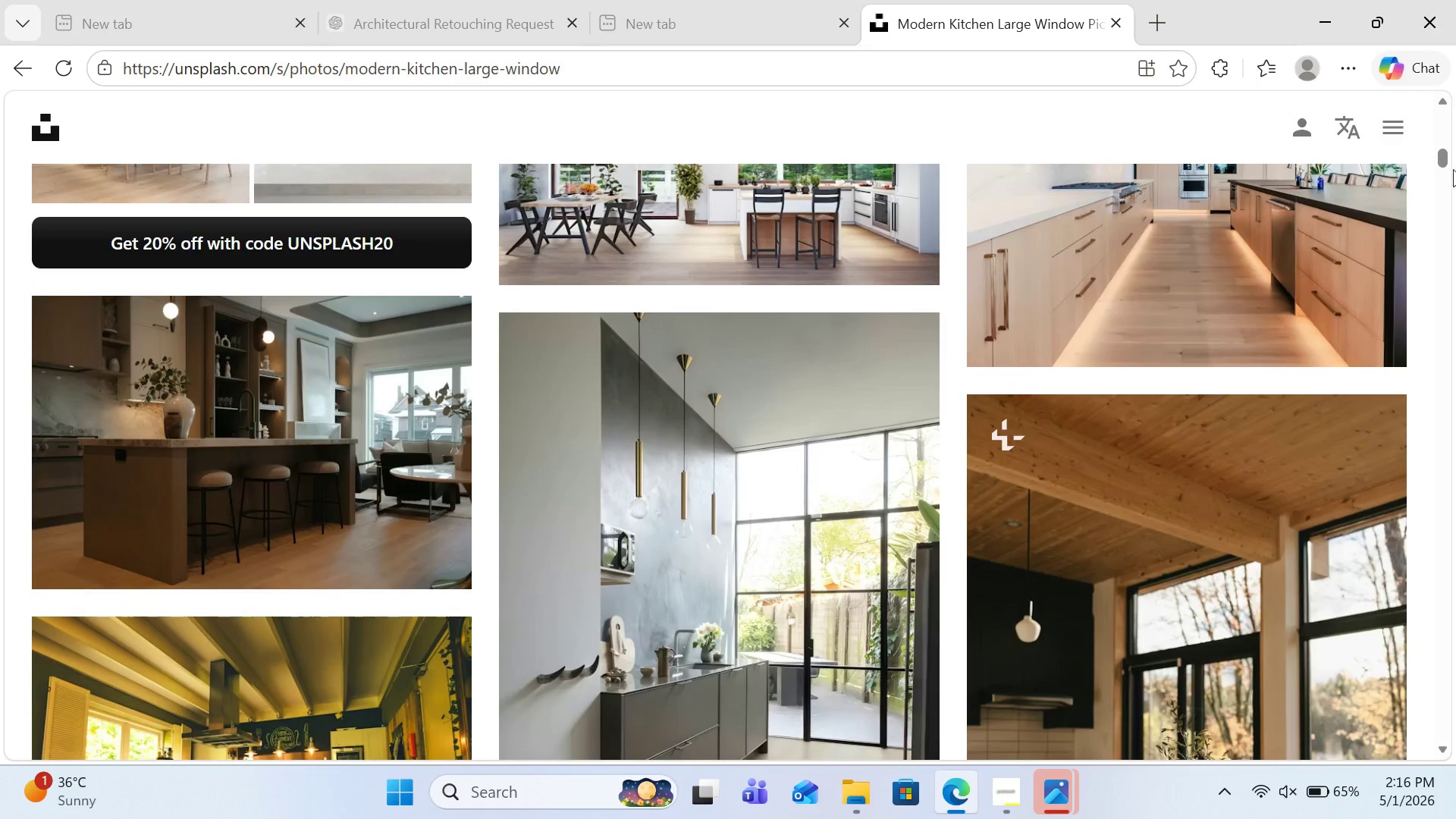 
left_click_drag(start_coordinate=[1449, 168], to_coordinate=[1453, 31])
 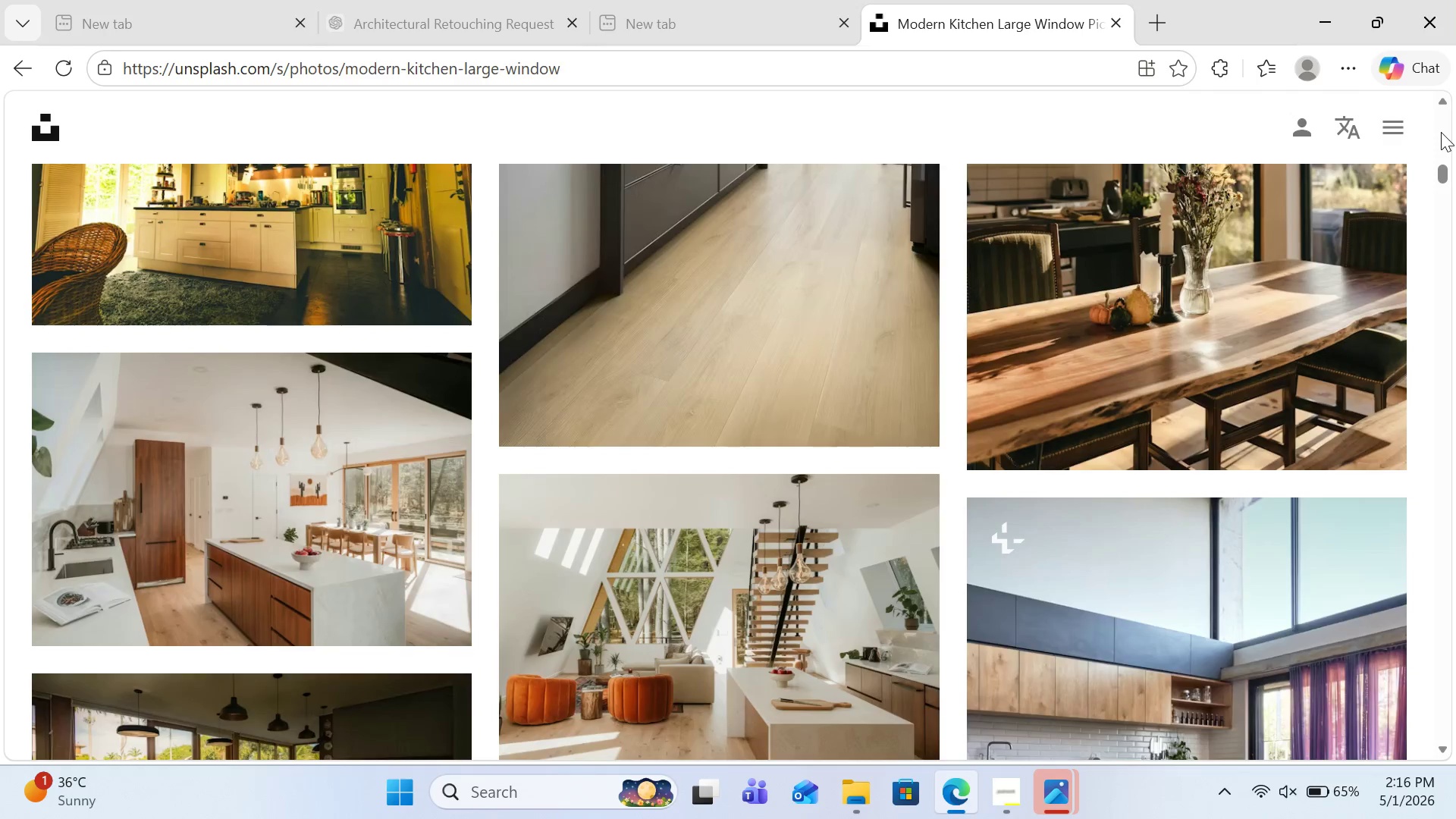 
double_click([1441, 132])
 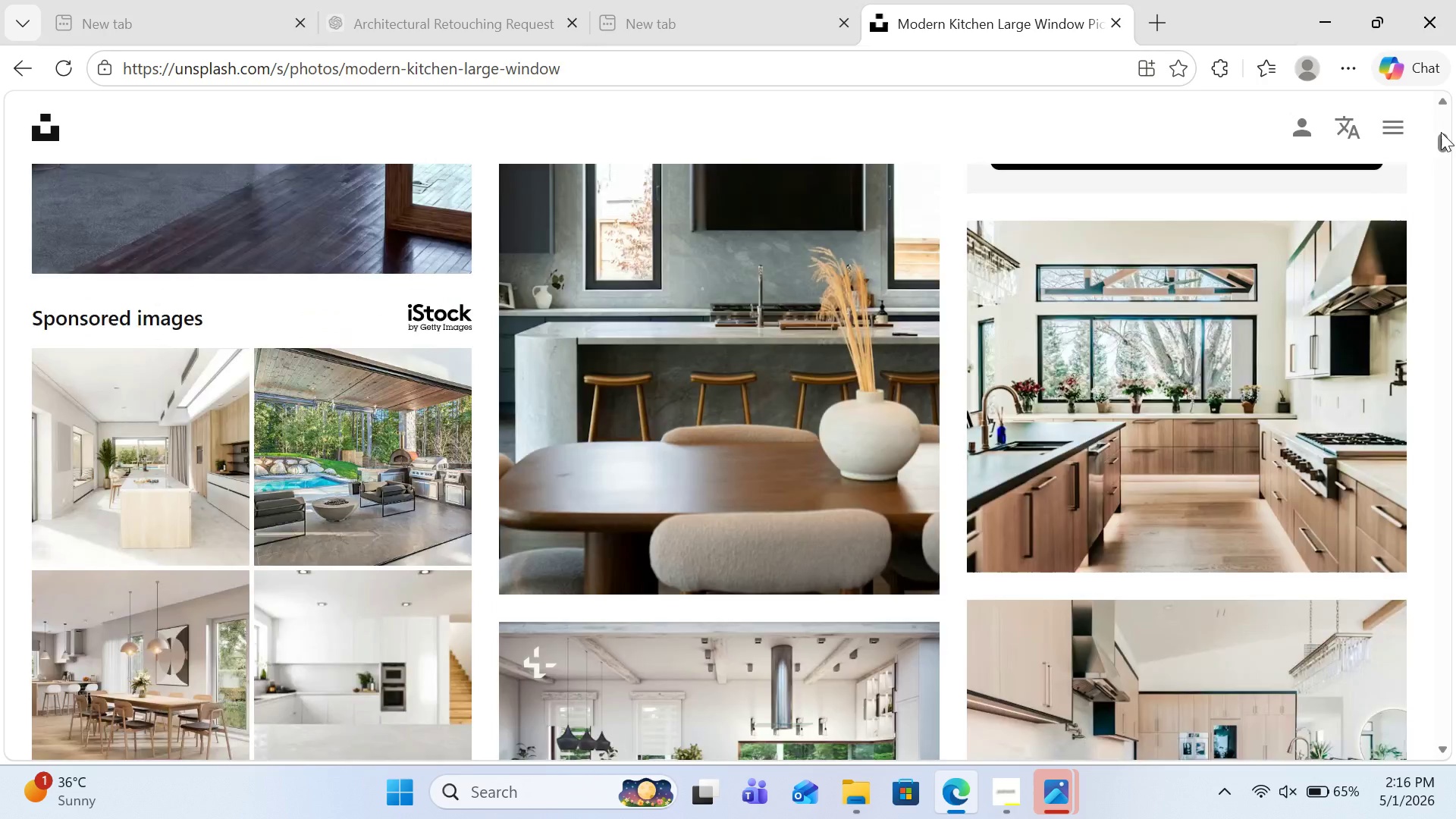 
triple_click([1441, 132])
 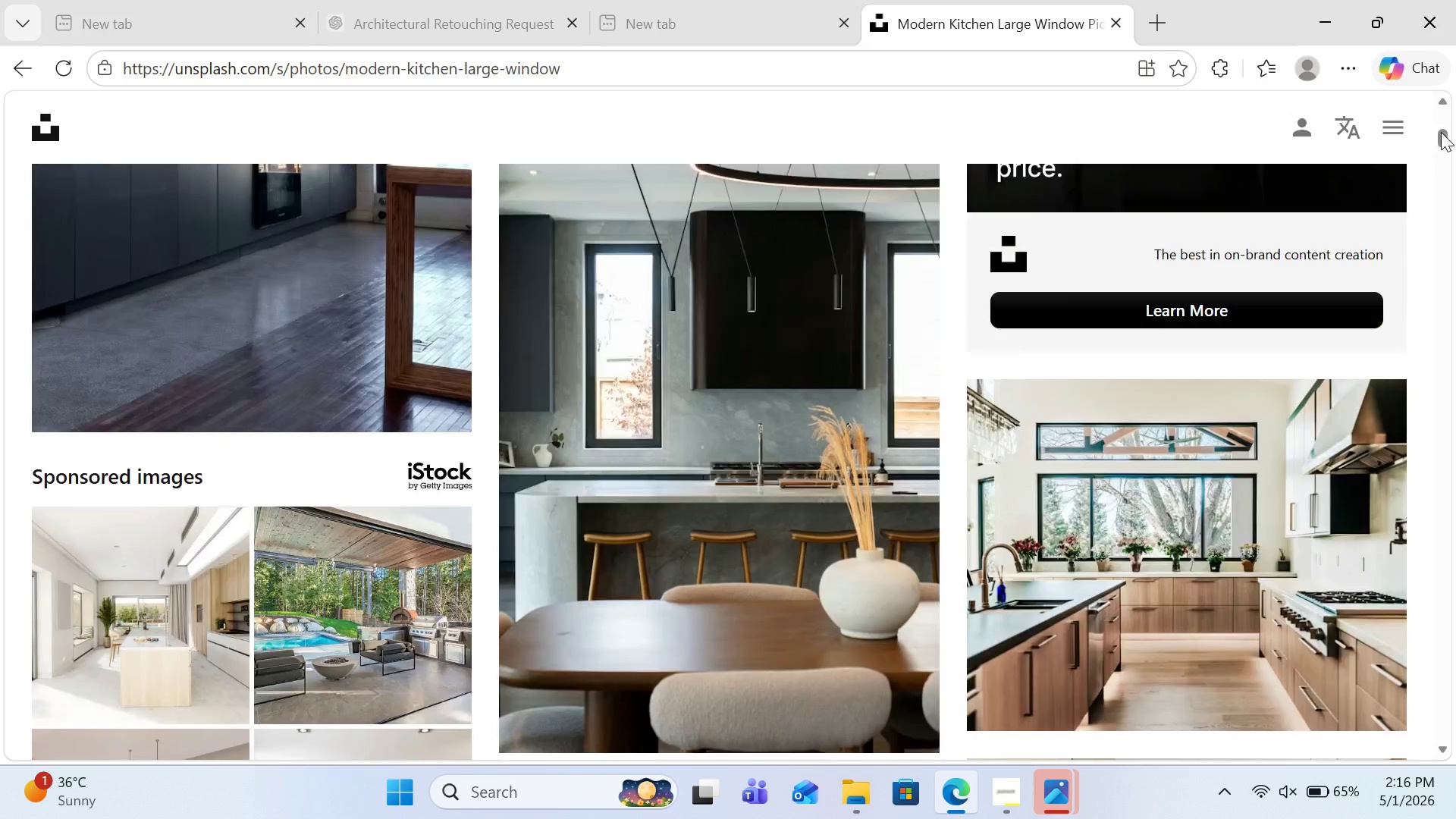 
triple_click([1441, 132])
 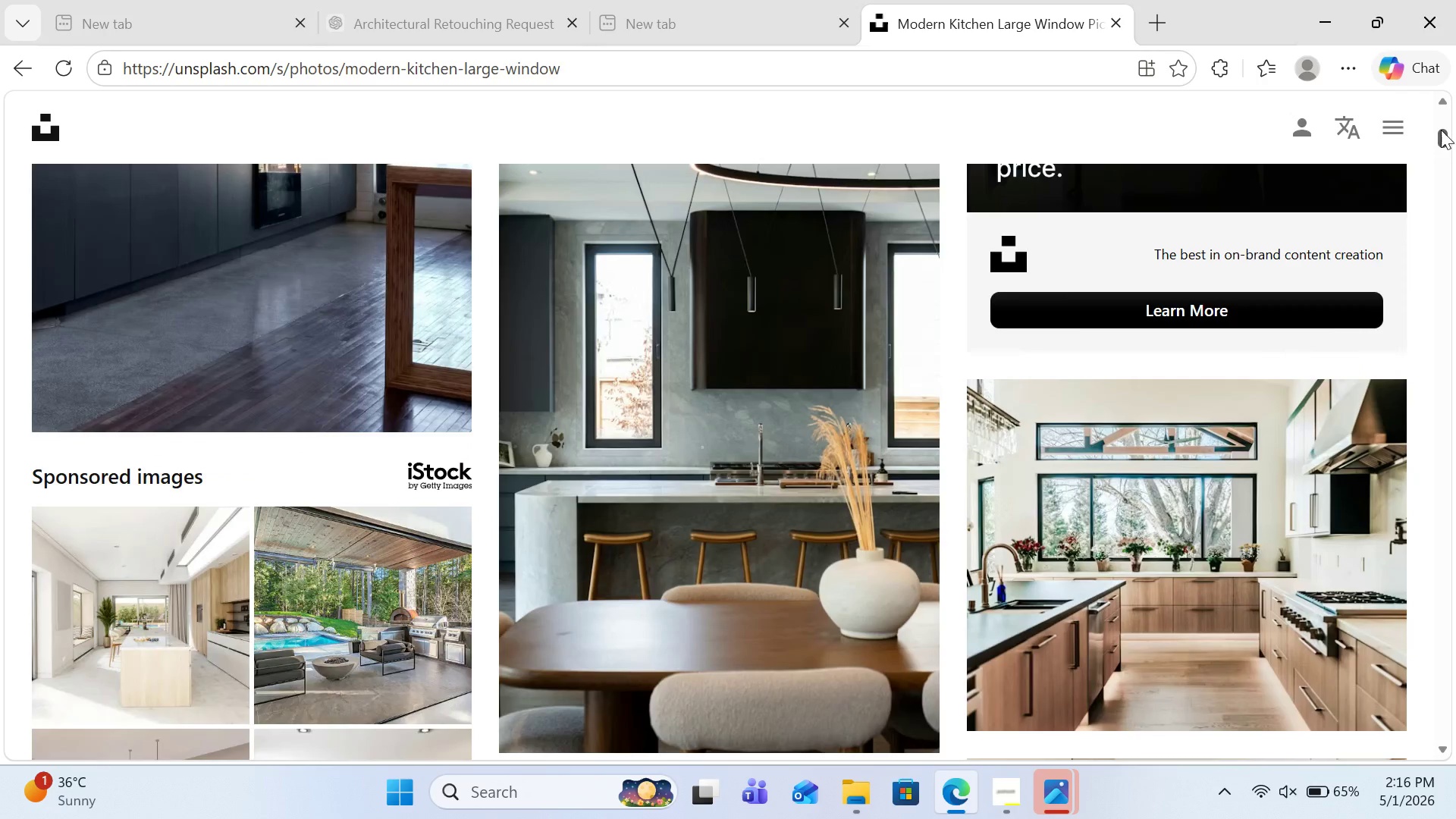 
triple_click([1441, 130])
 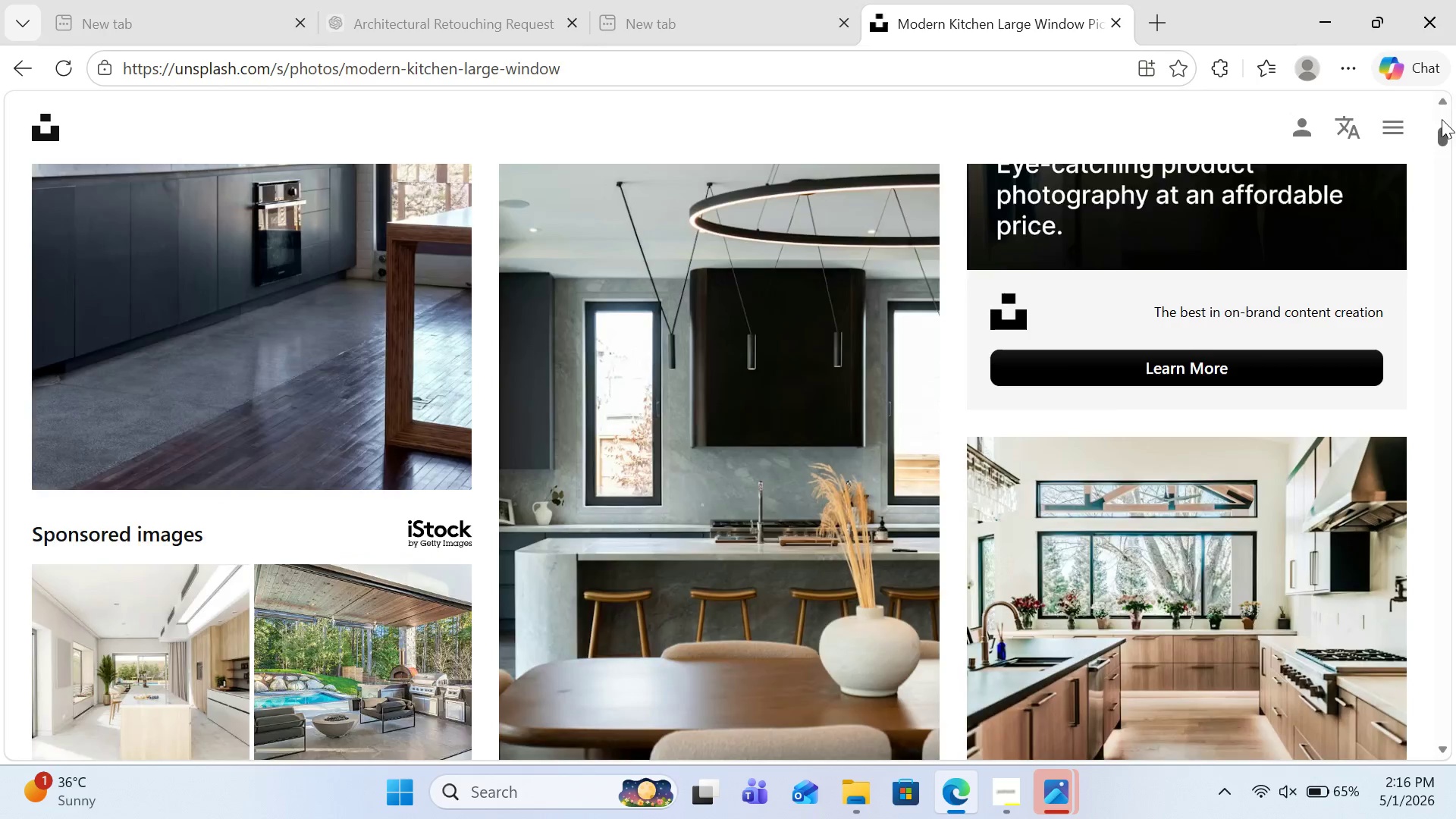 
left_click_drag(start_coordinate=[1441, 130], to_coordinate=[1442, 93])
 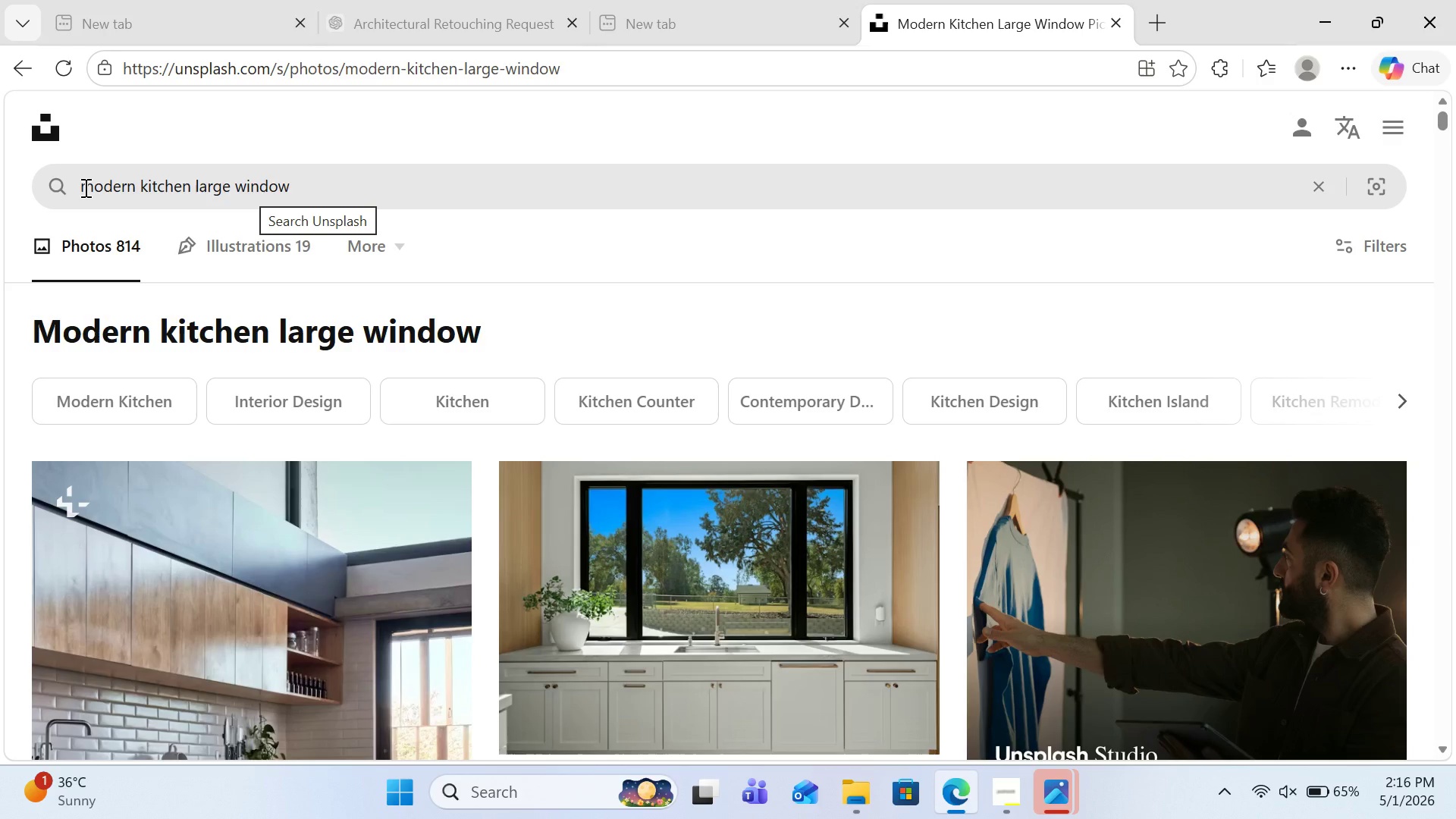 
left_click([82, 186])
 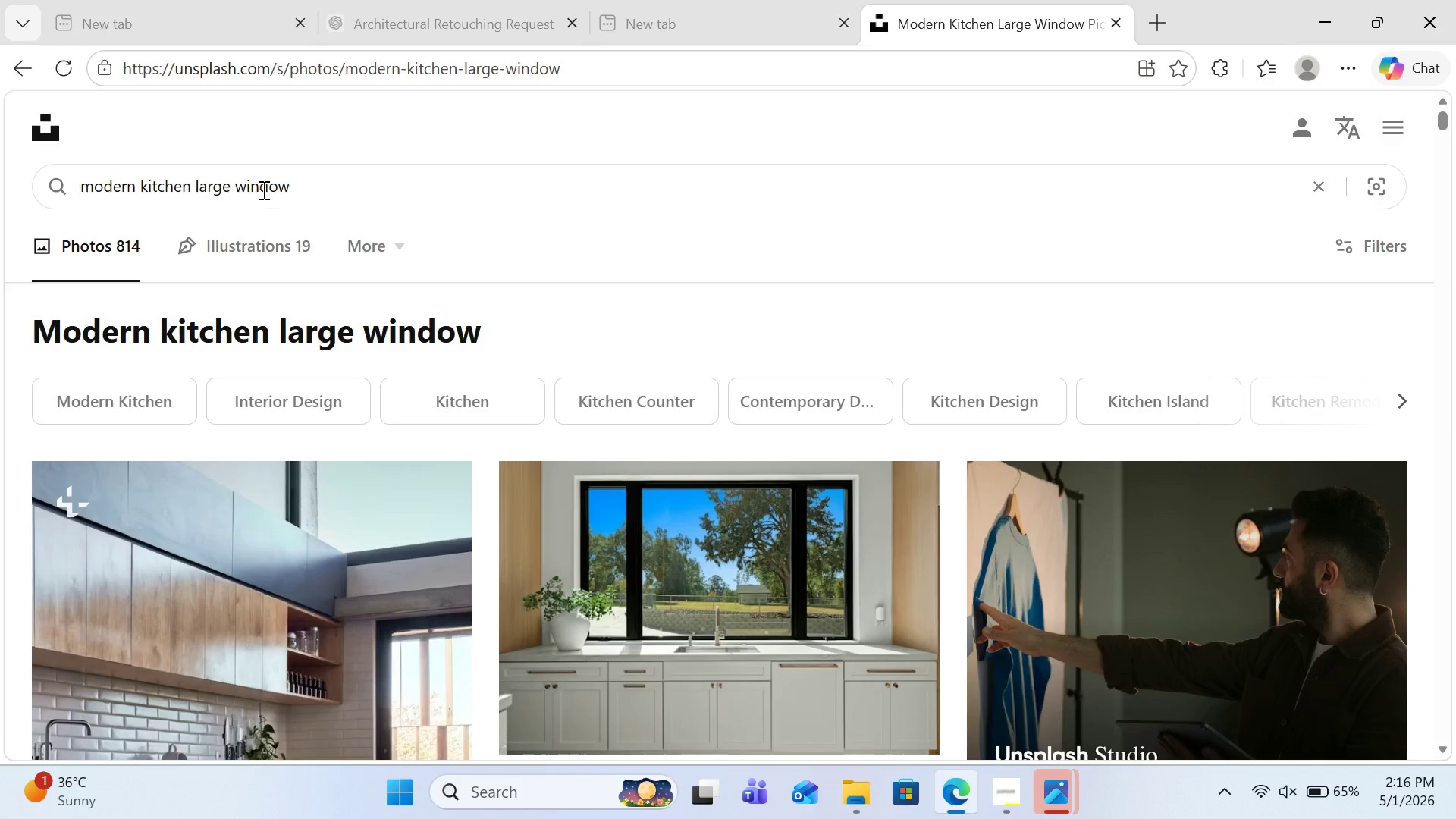 
type(large )
 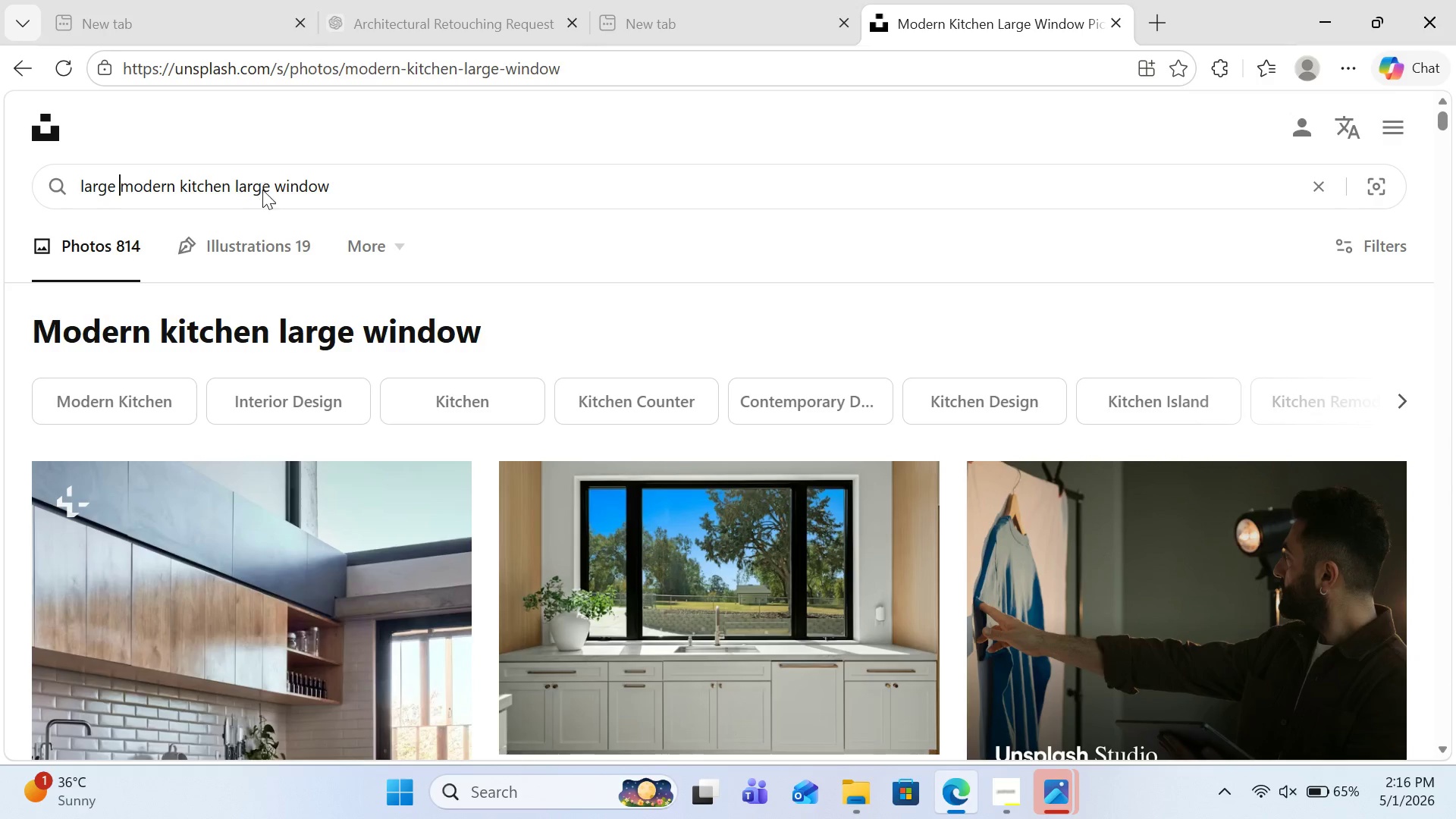 
key(Enter)
 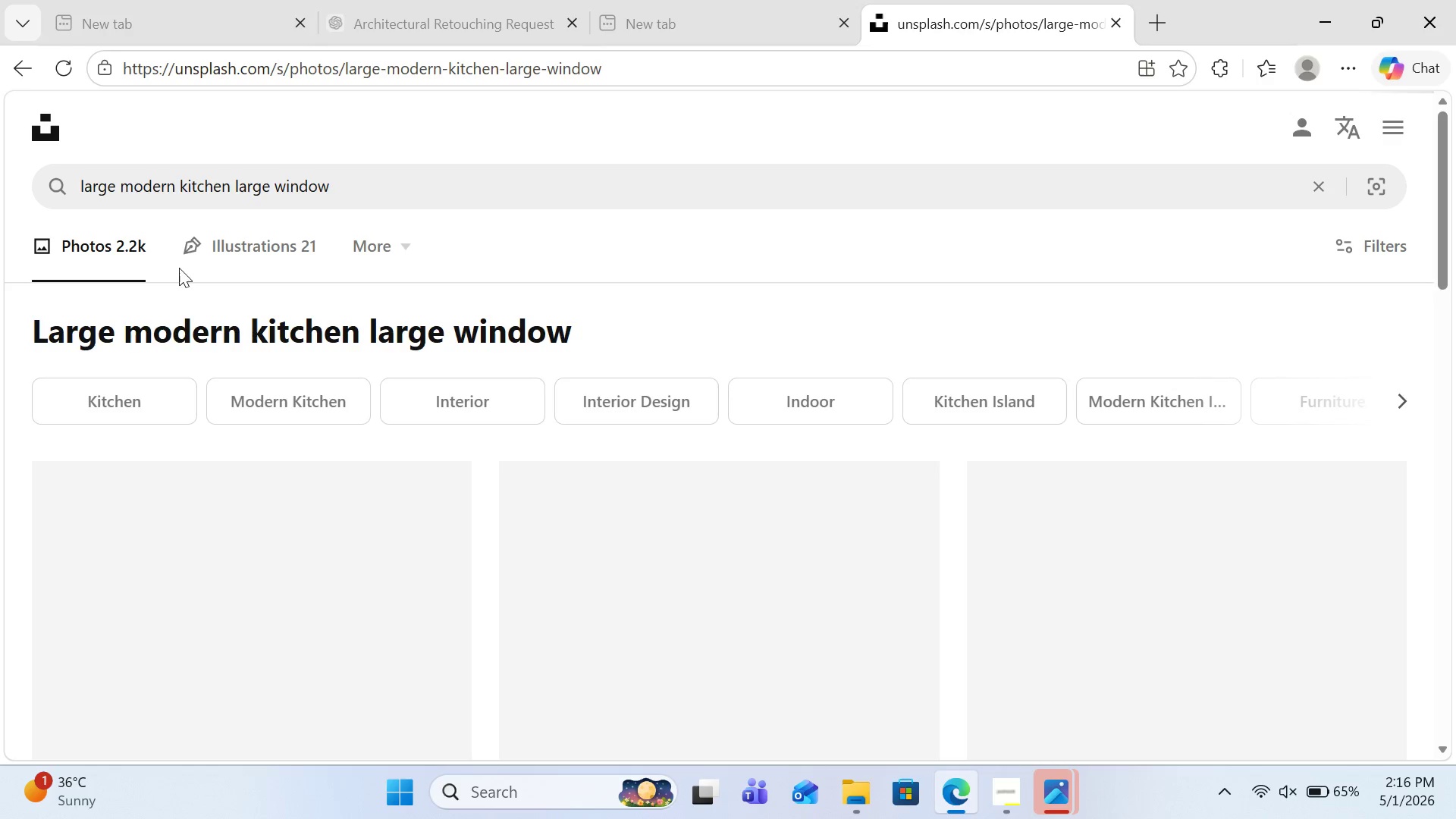 
scroll: coordinate [339, 370], scroll_direction: down, amount: 2.0
 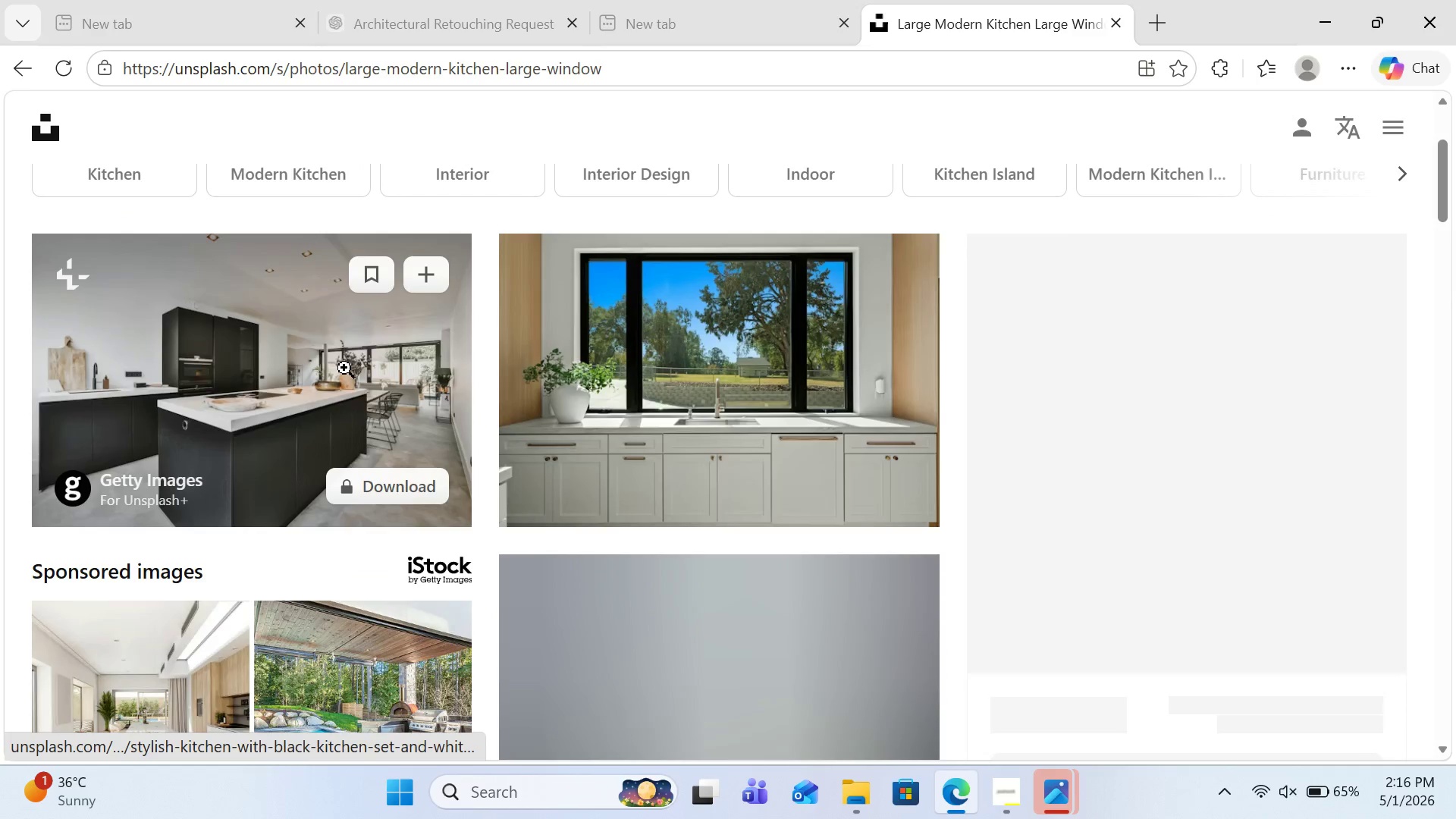 
mouse_move([381, 347])
 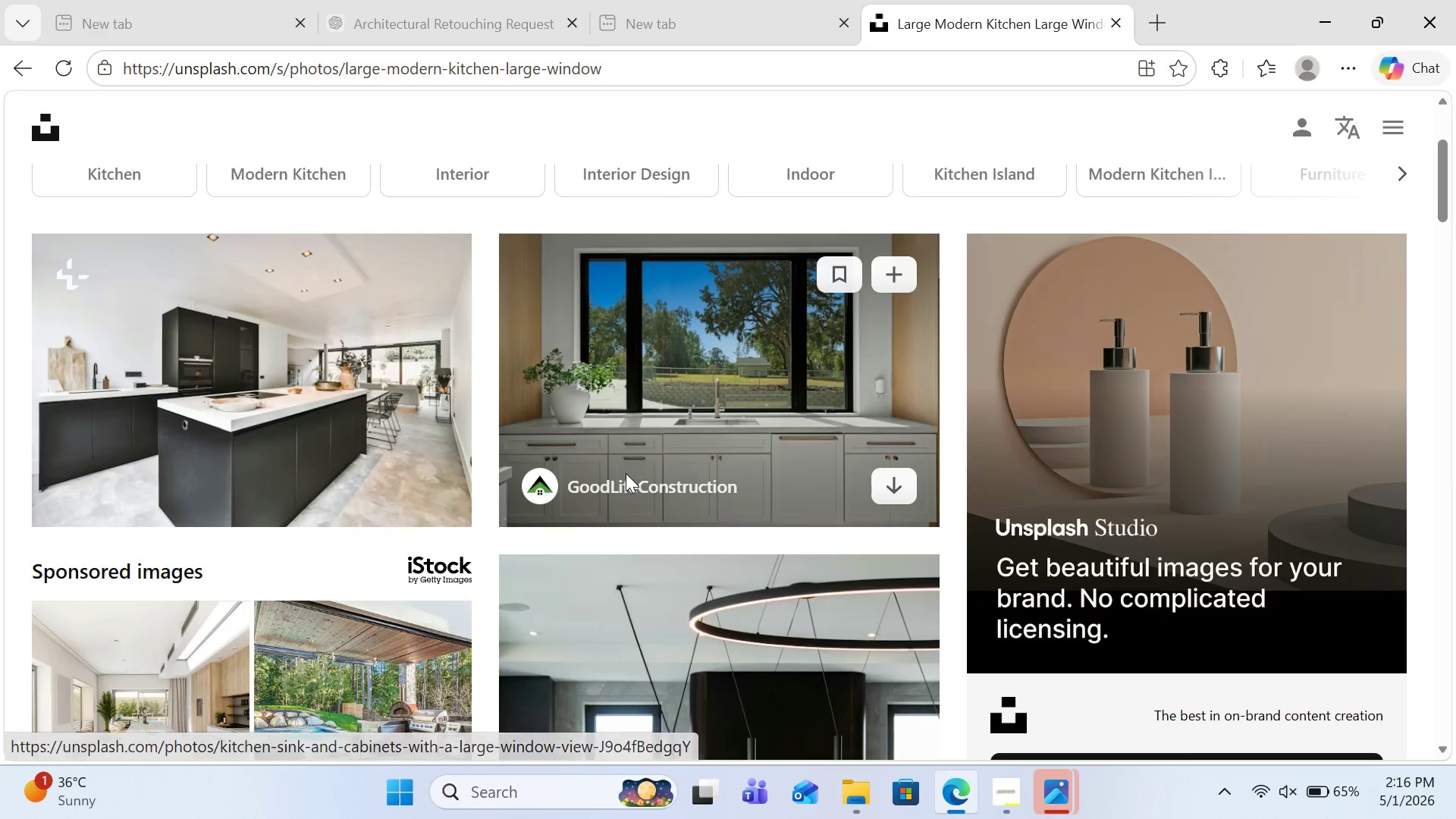 
scroll: coordinate [626, 473], scroll_direction: down, amount: 7.0
 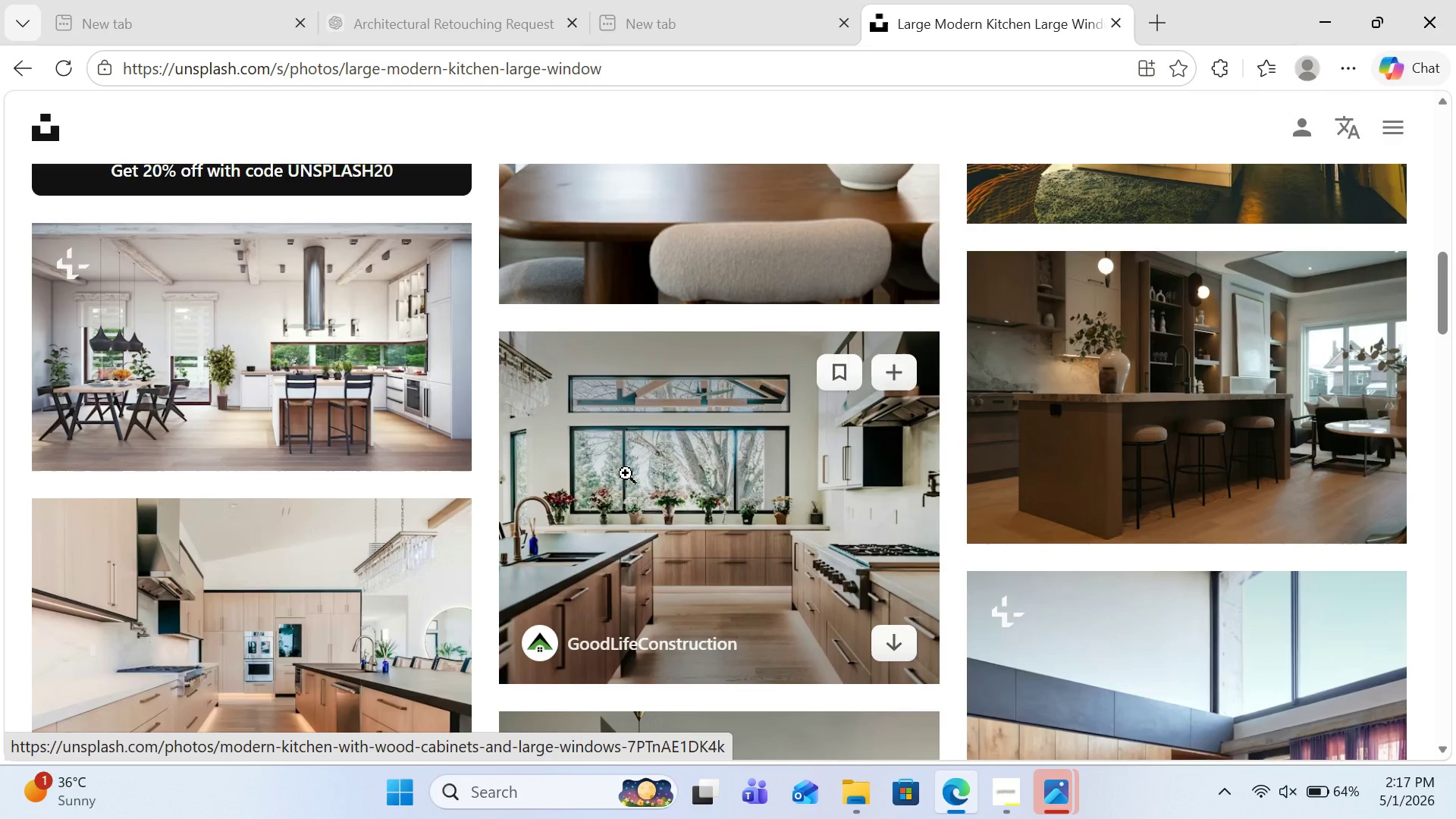 
wait(5.29)
 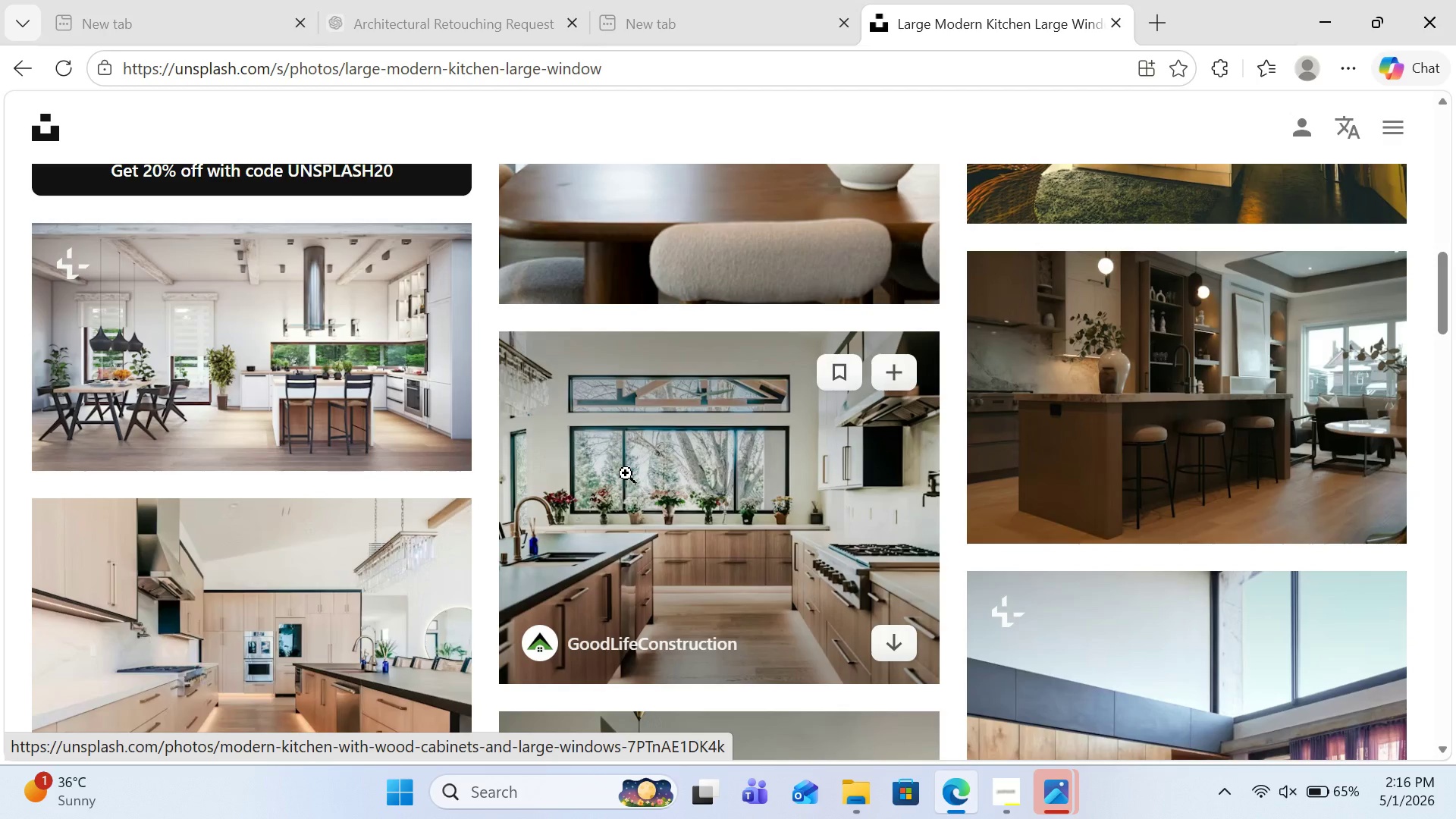 
scroll: coordinate [626, 473], scroll_direction: down, amount: 2.0
 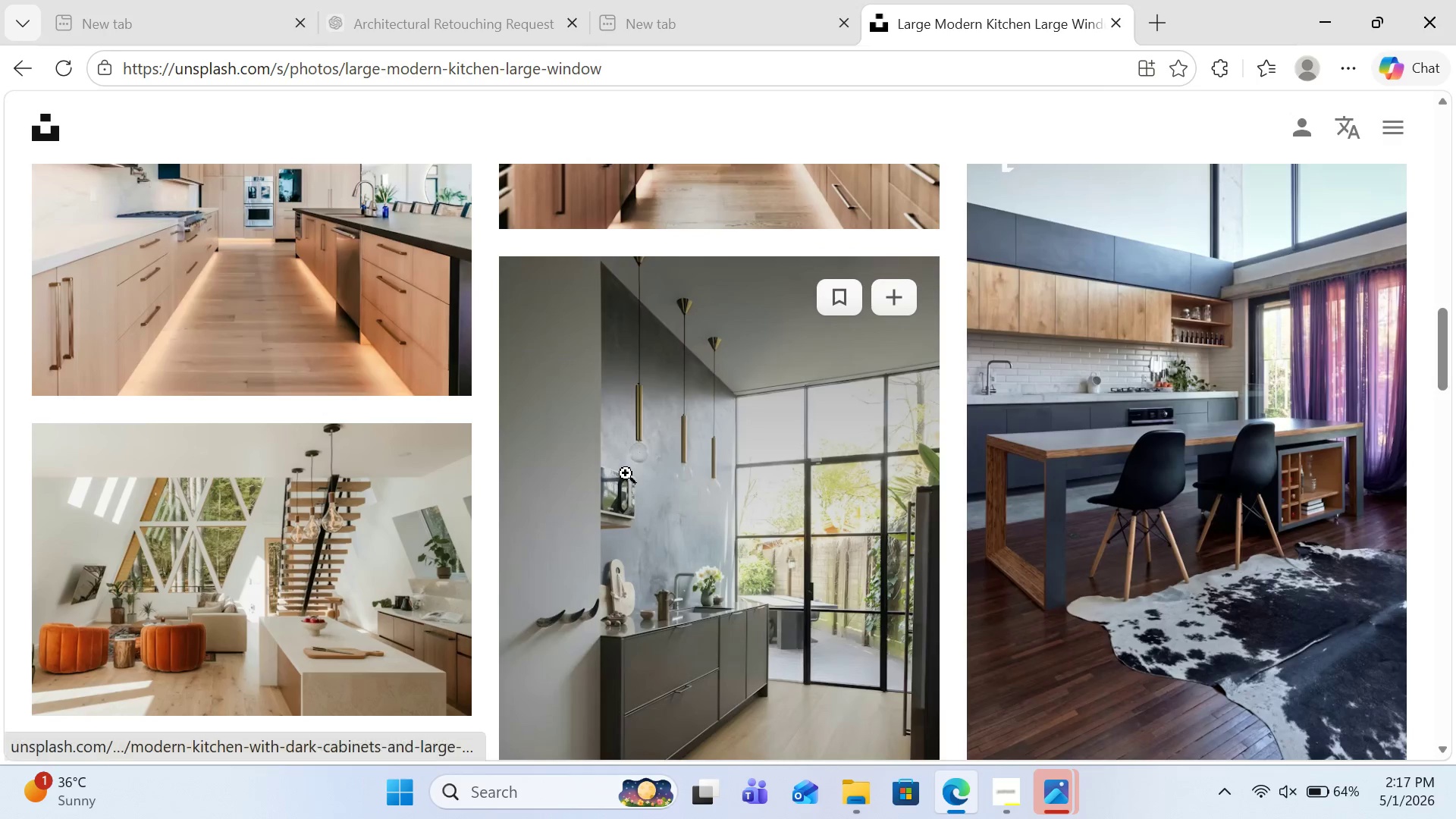 
scroll: coordinate [626, 473], scroll_direction: up, amount: 4.0
 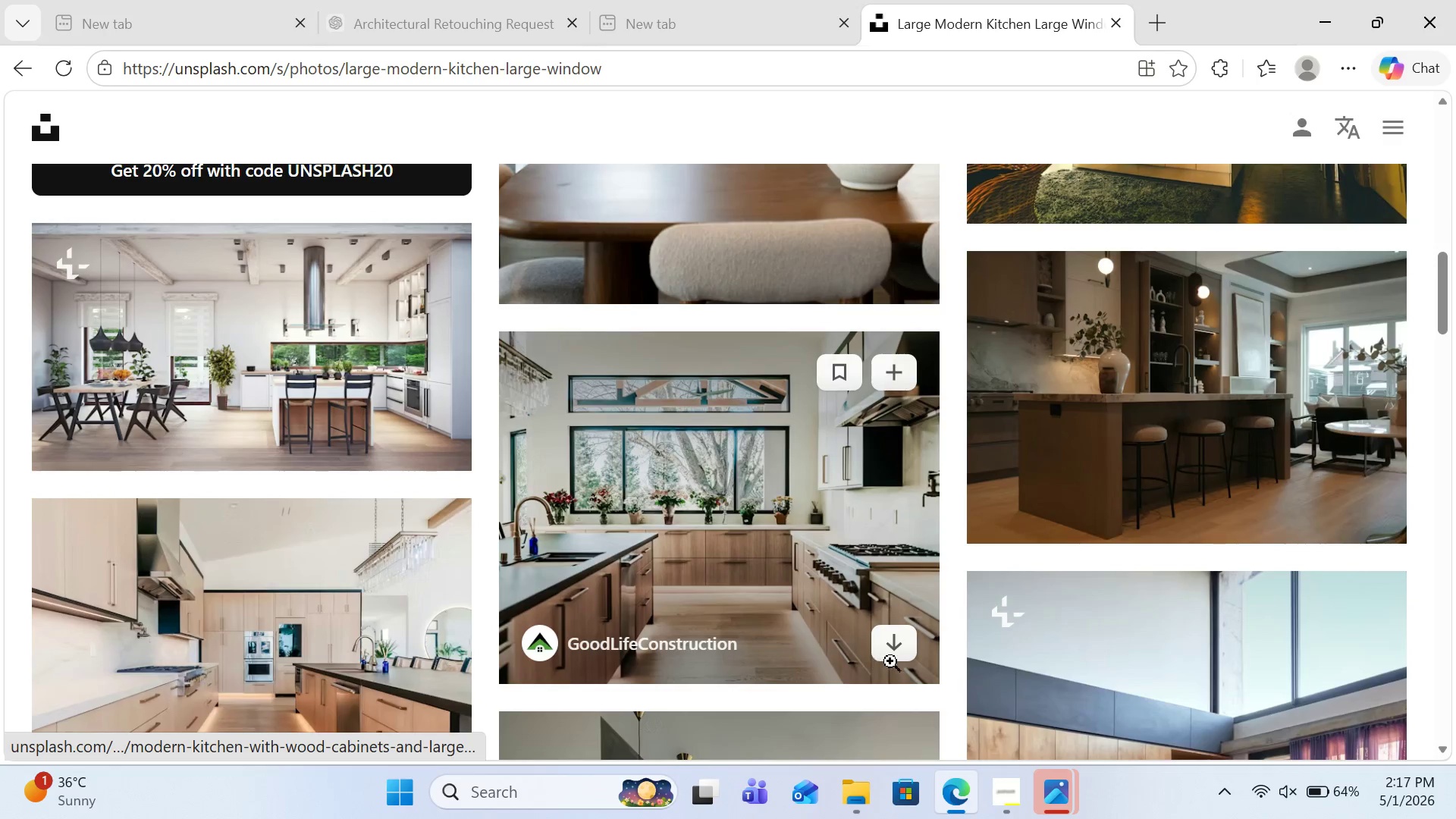 
left_click([895, 655])
 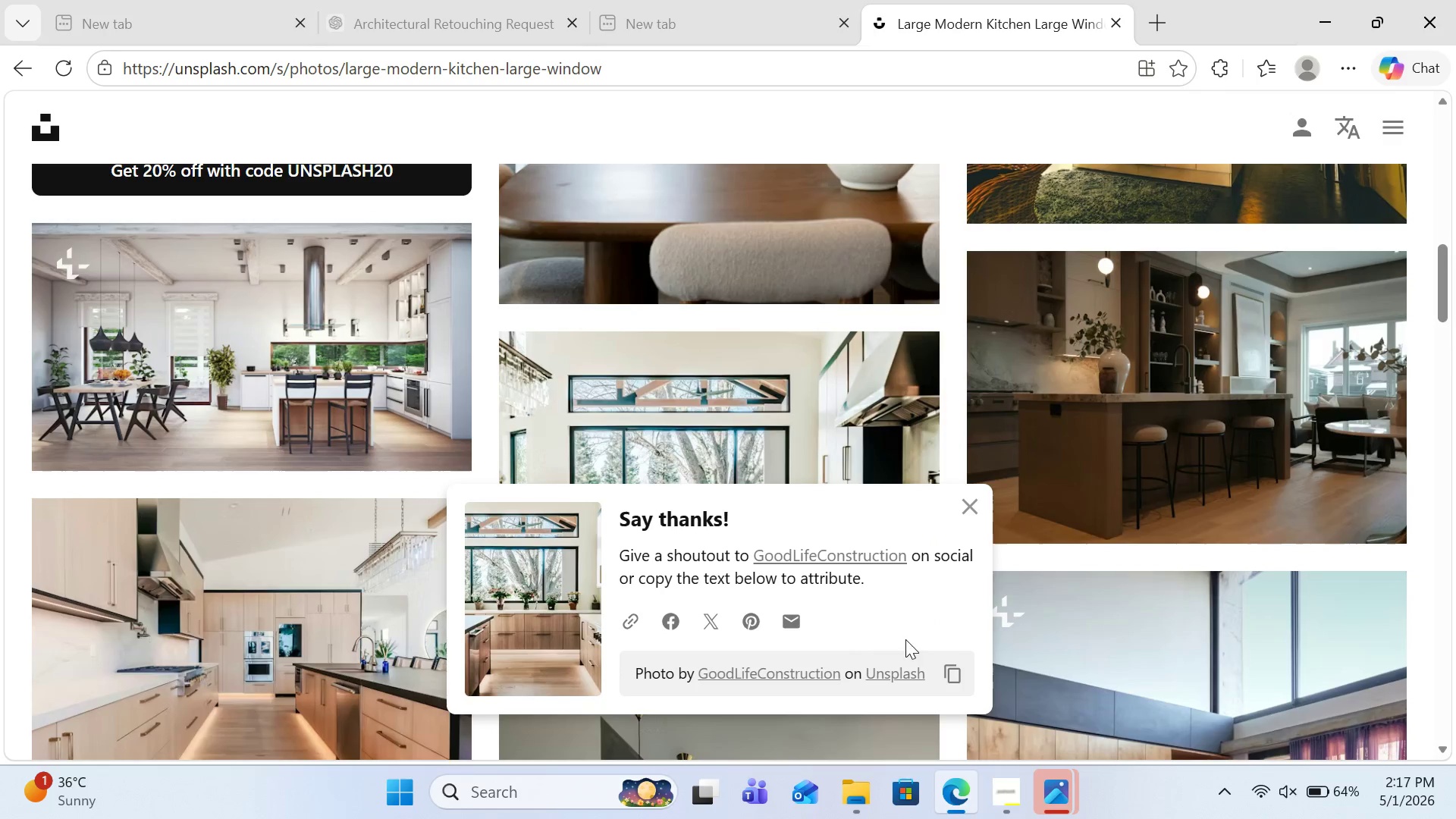 
mouse_move([978, 496])
 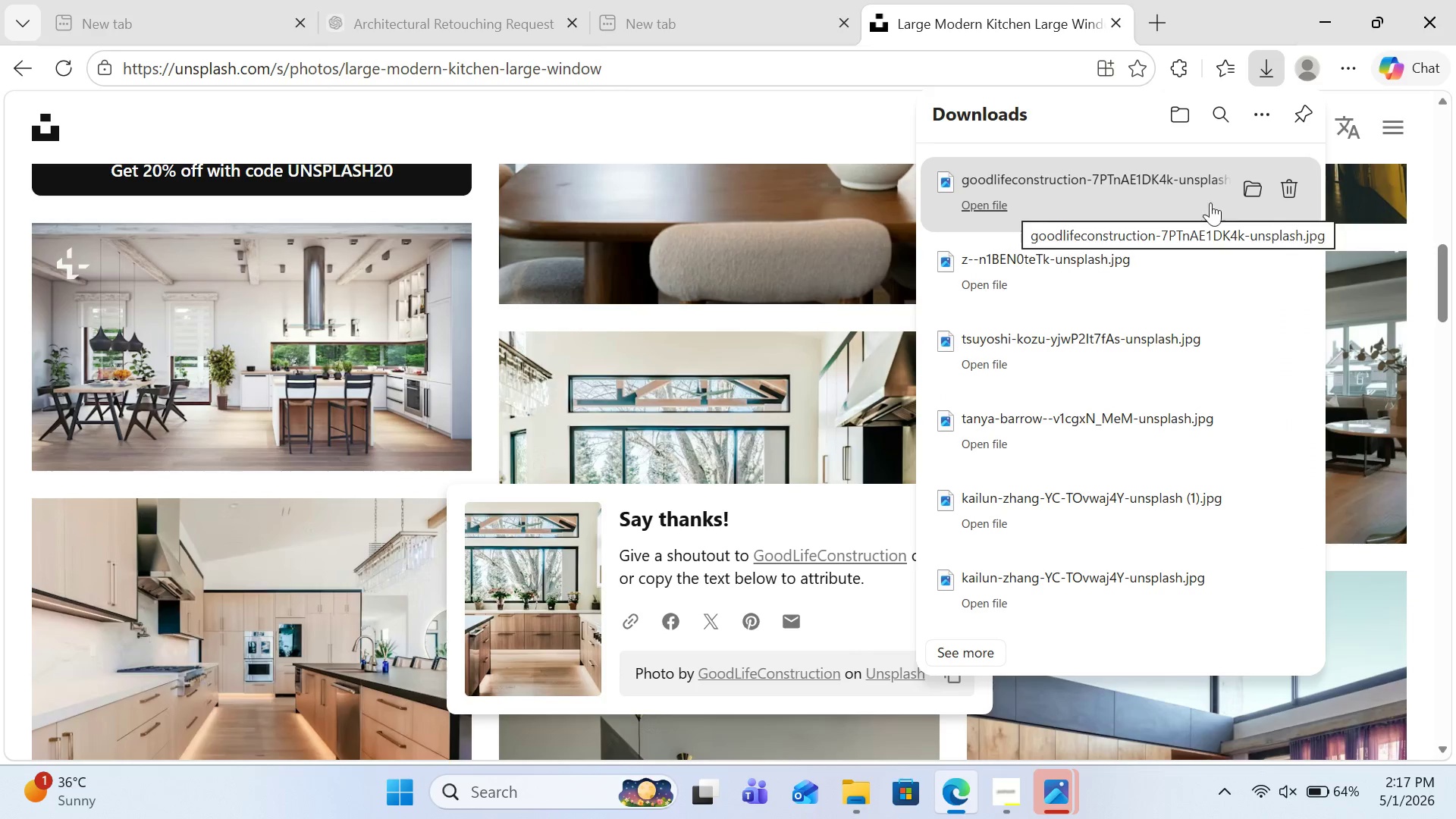 
left_click([1264, 190])
 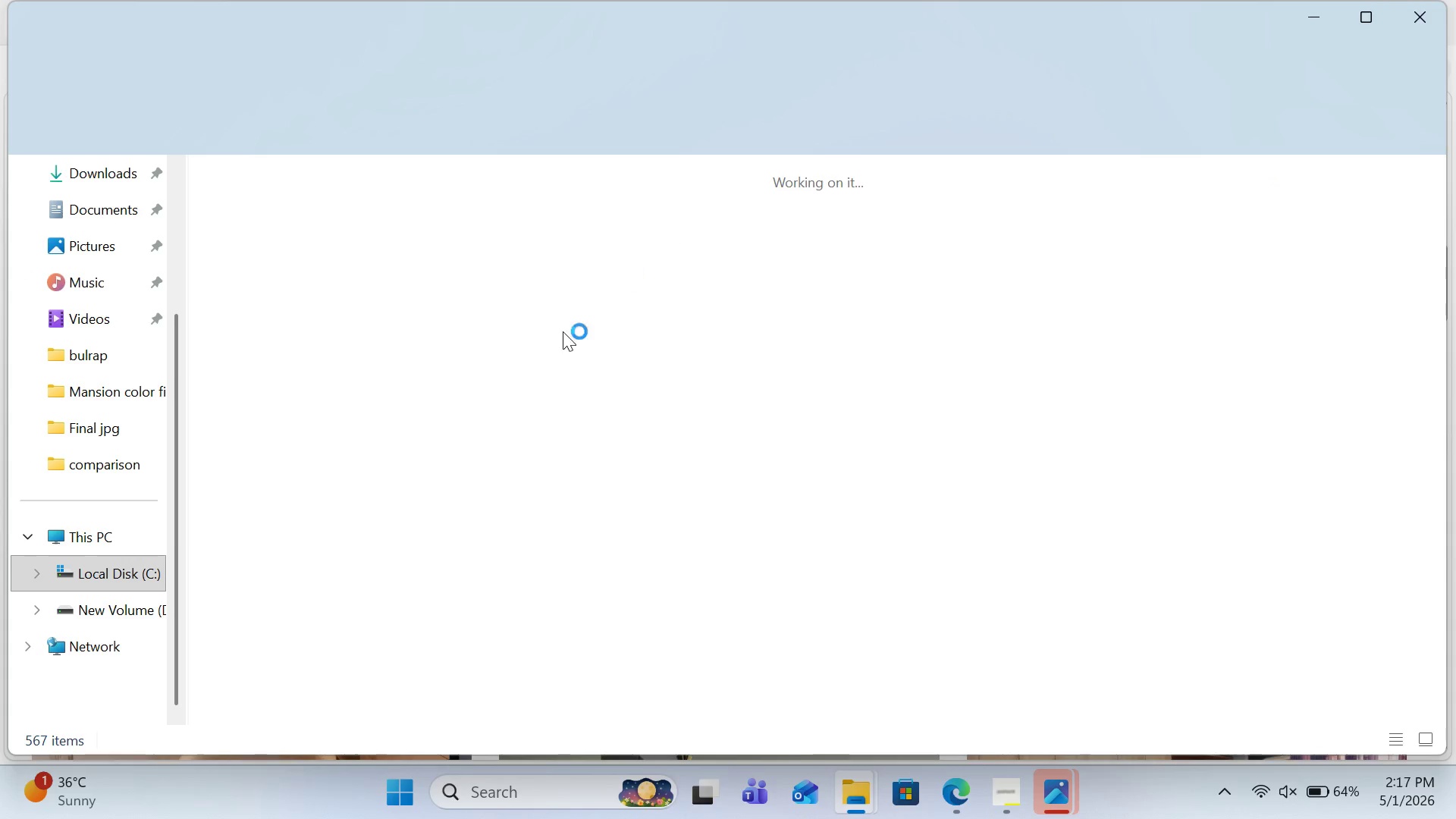 
mouse_move([268, 237])
 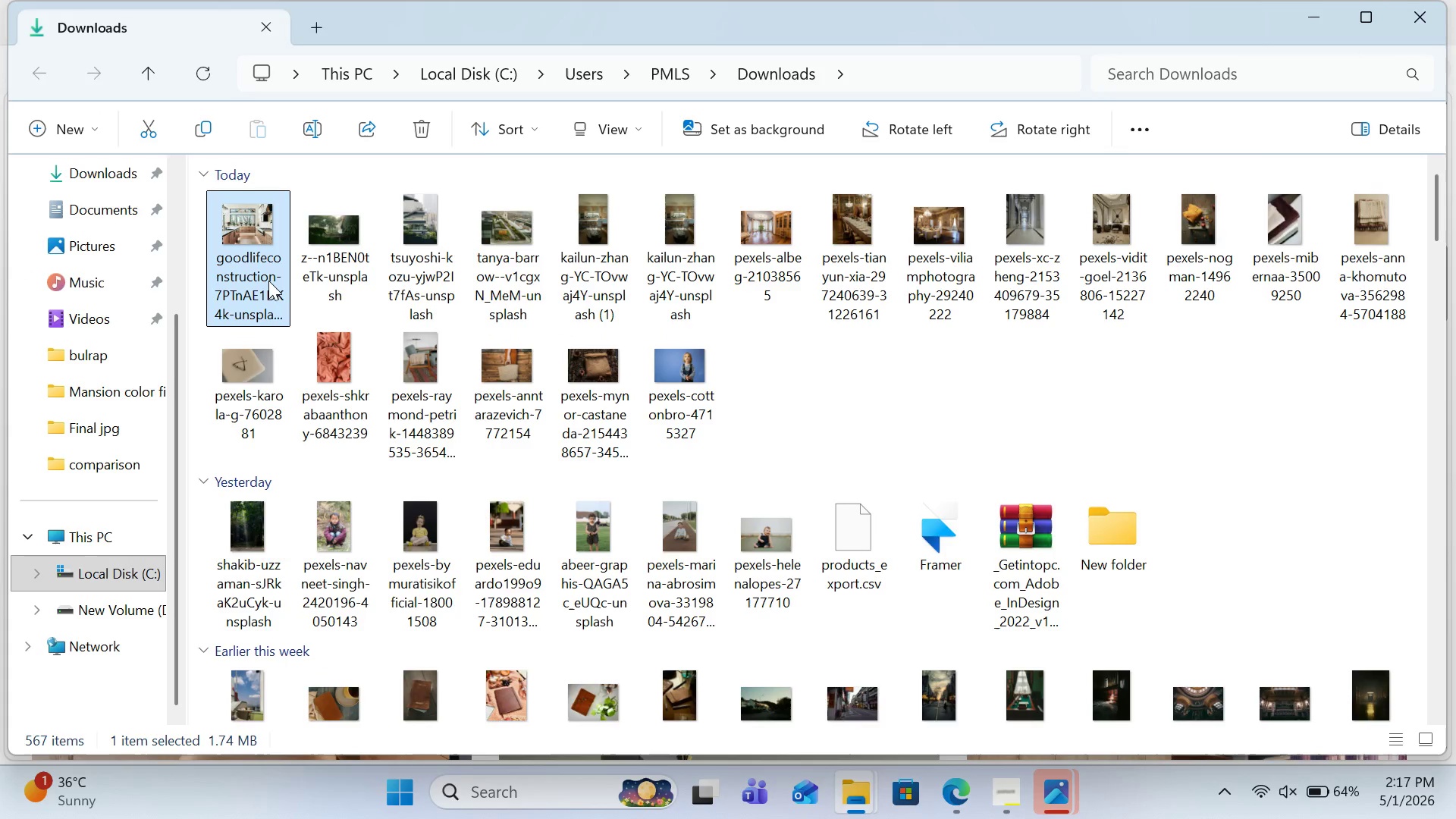 
mouse_move([268, 277])
 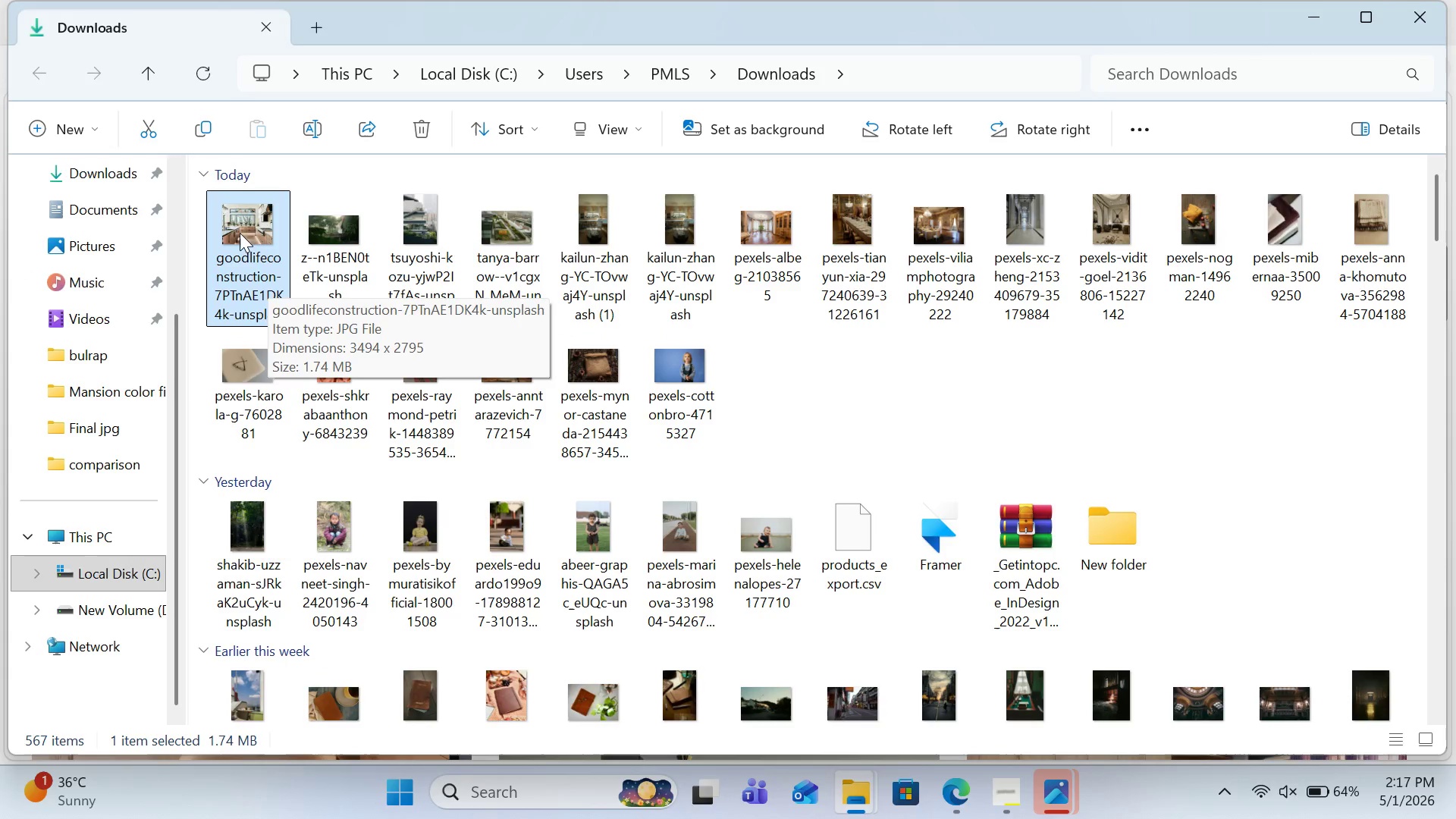 
mouse_move([279, 240])
 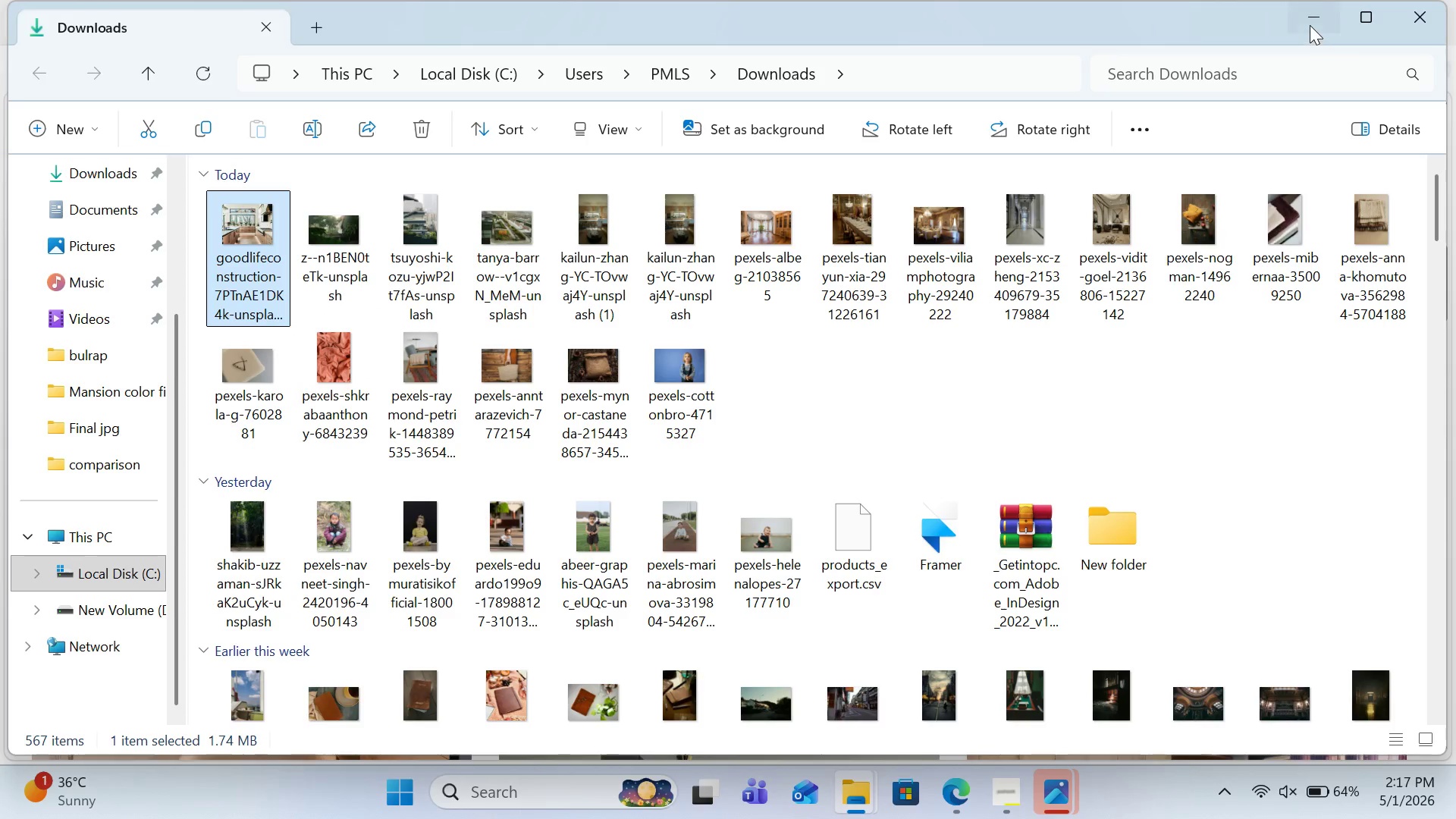 
left_click([1310, 17])
 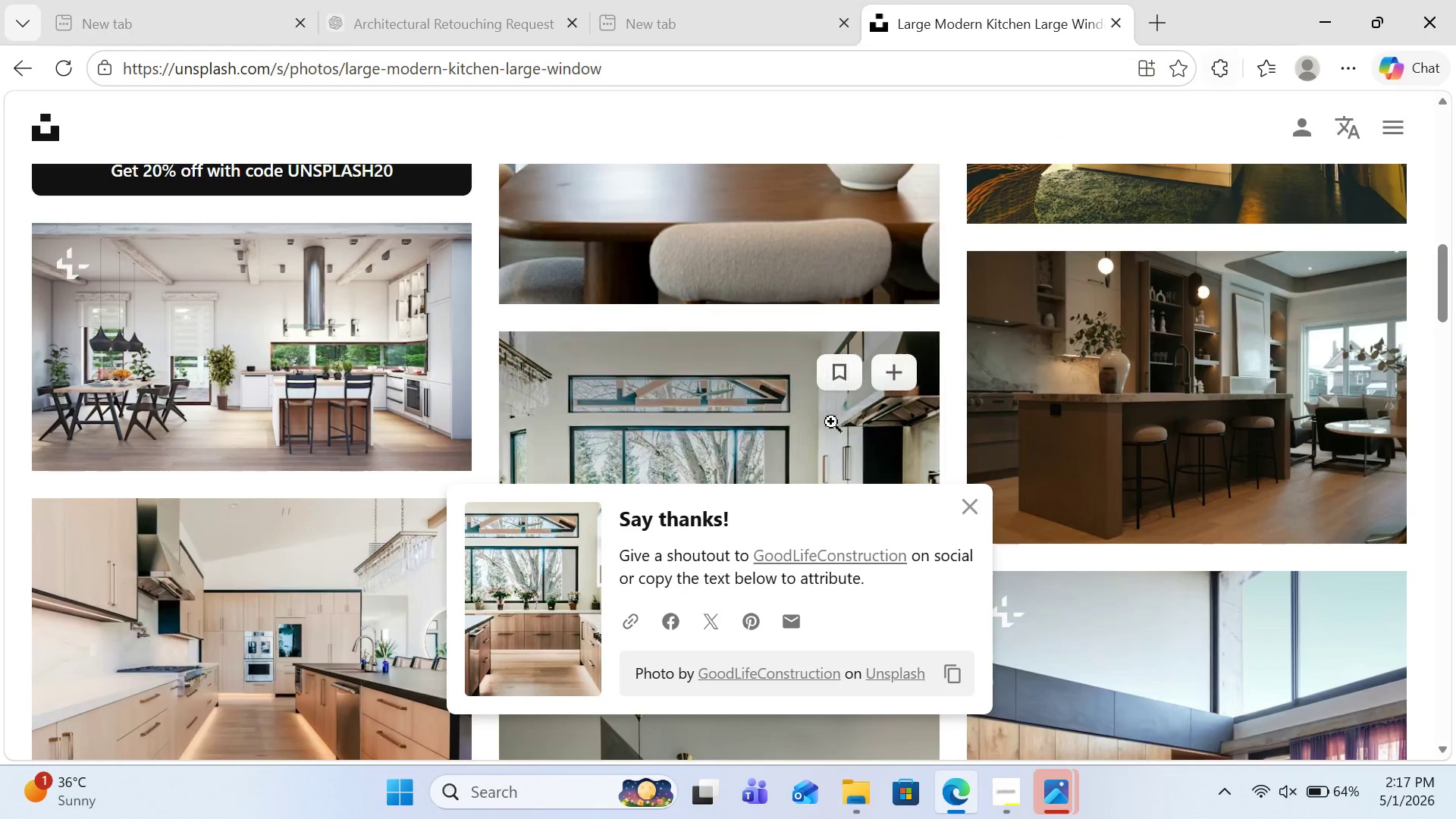 
scroll: coordinate [730, 419], scroll_direction: down, amount: 3.0
 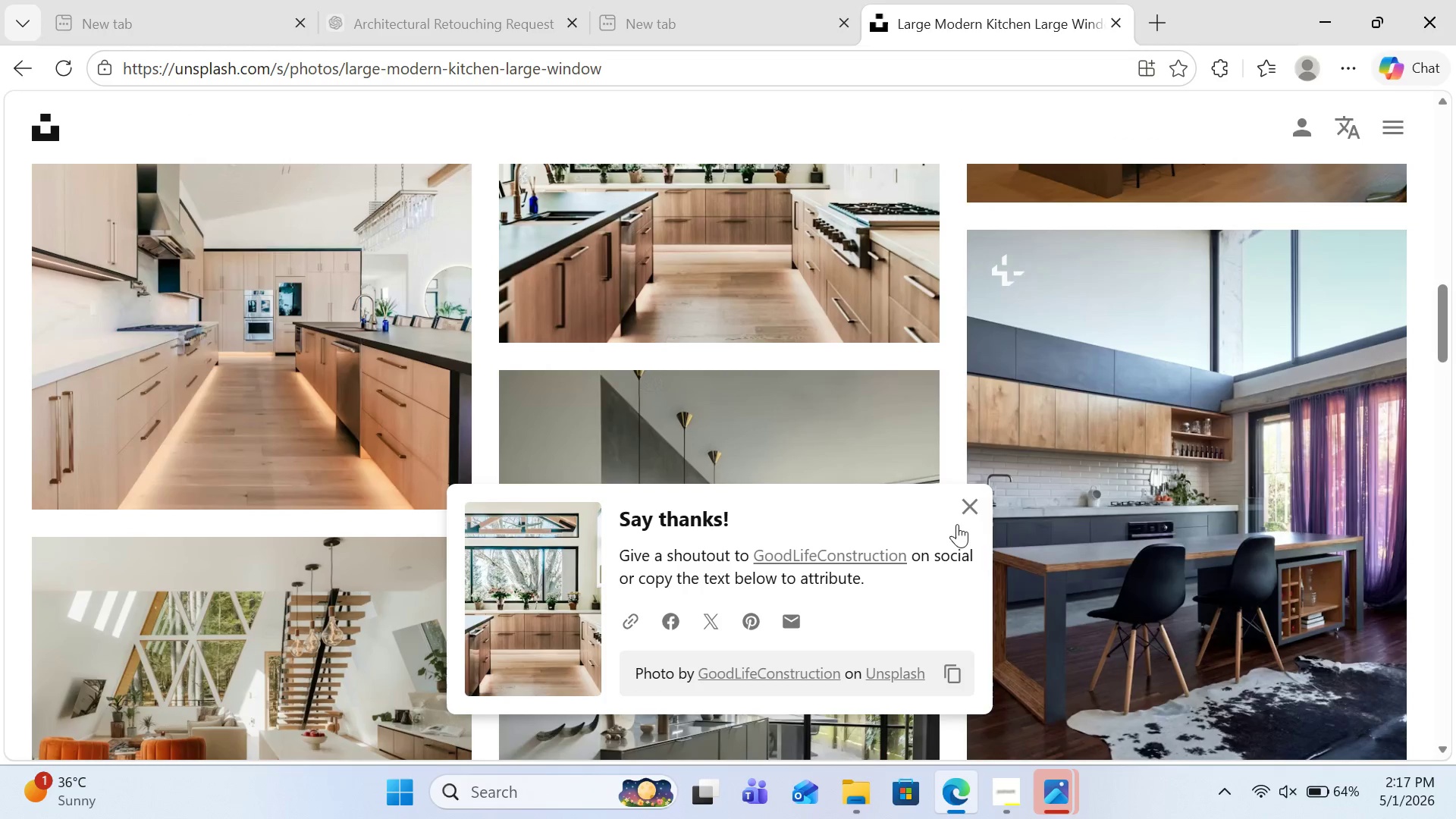 
left_click([967, 511])
 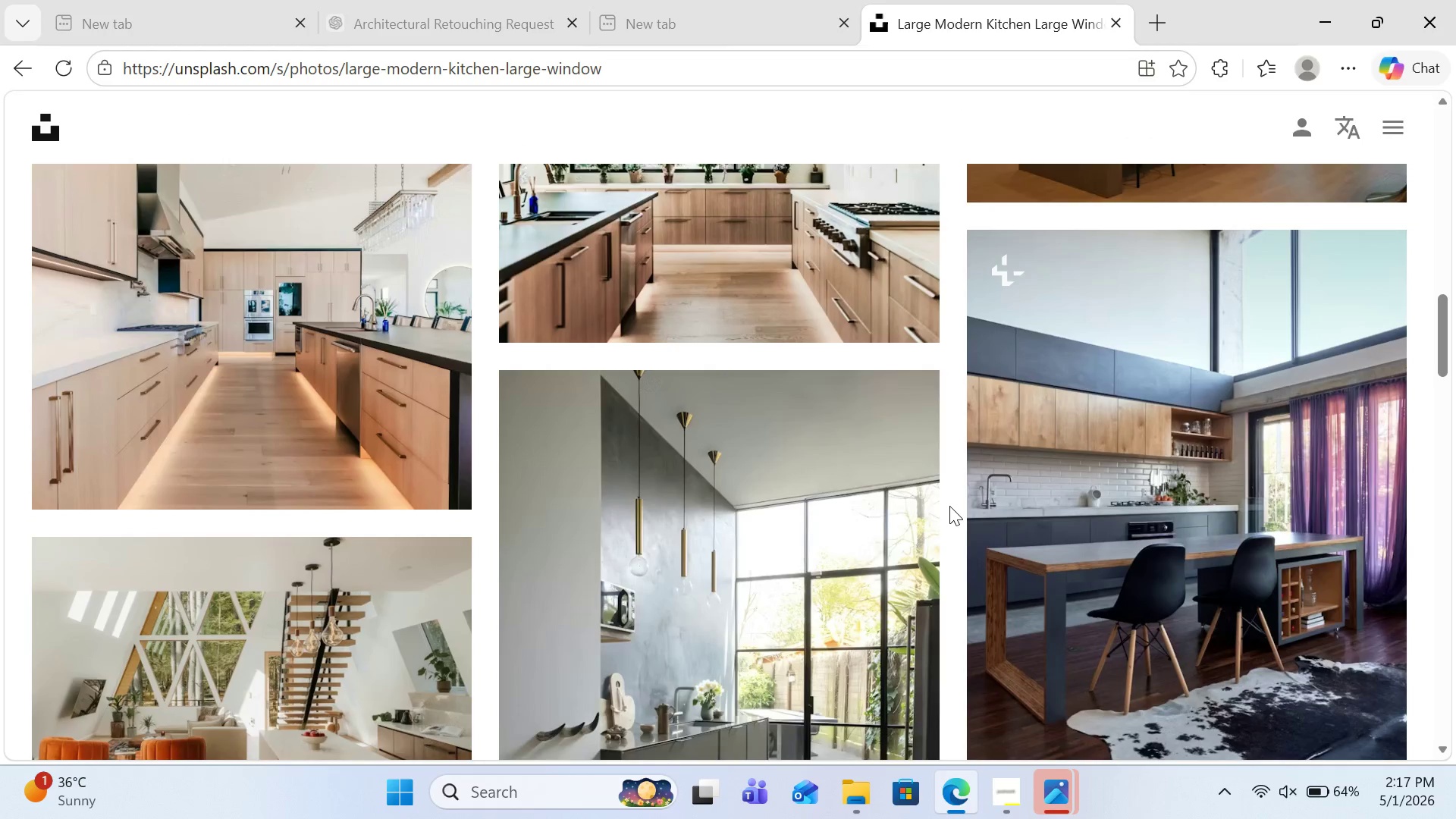 
scroll: coordinate [806, 506], scroll_direction: down, amount: 12.0
 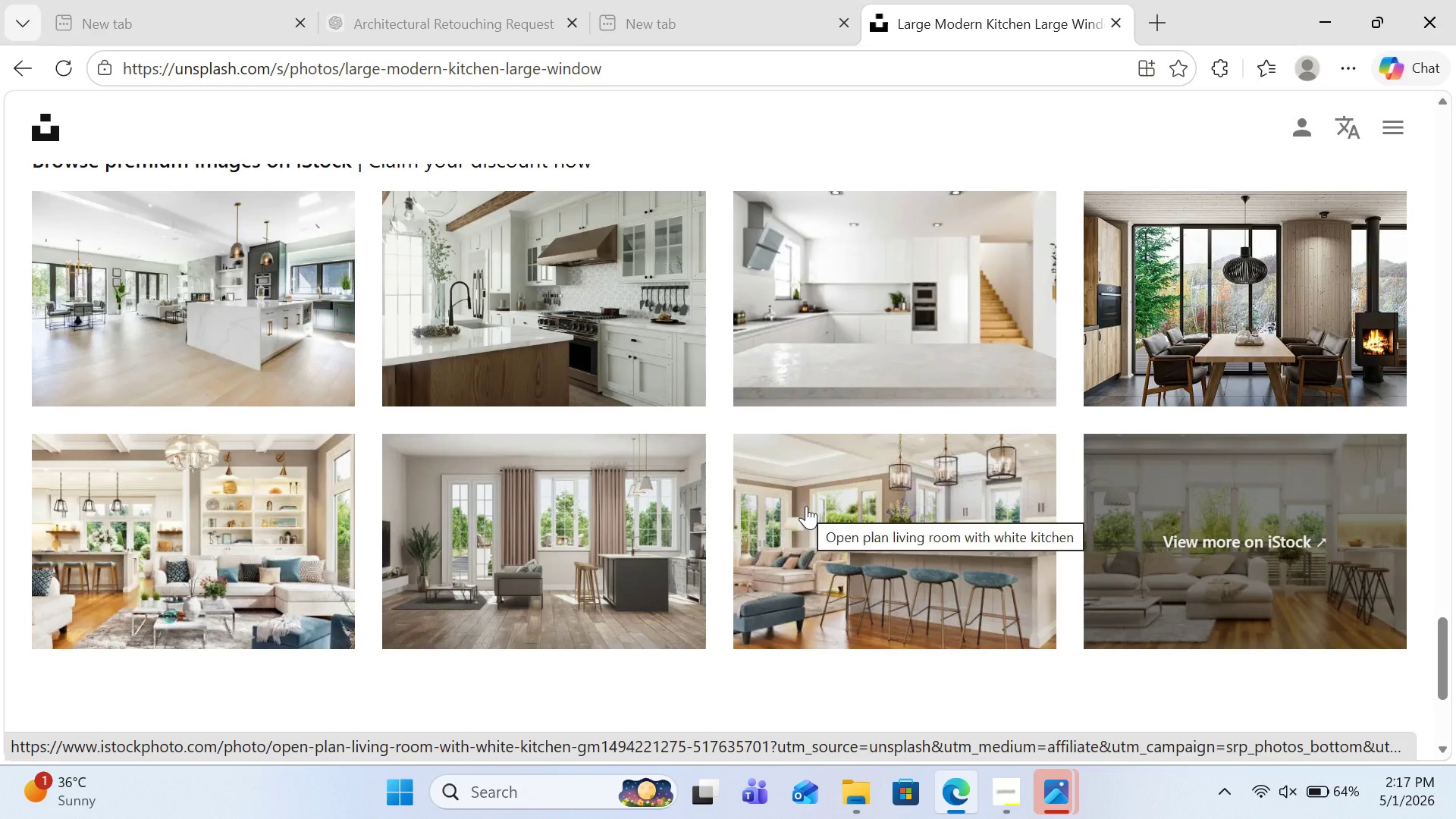 
scroll: coordinate [806, 506], scroll_direction: down, amount: 3.0
 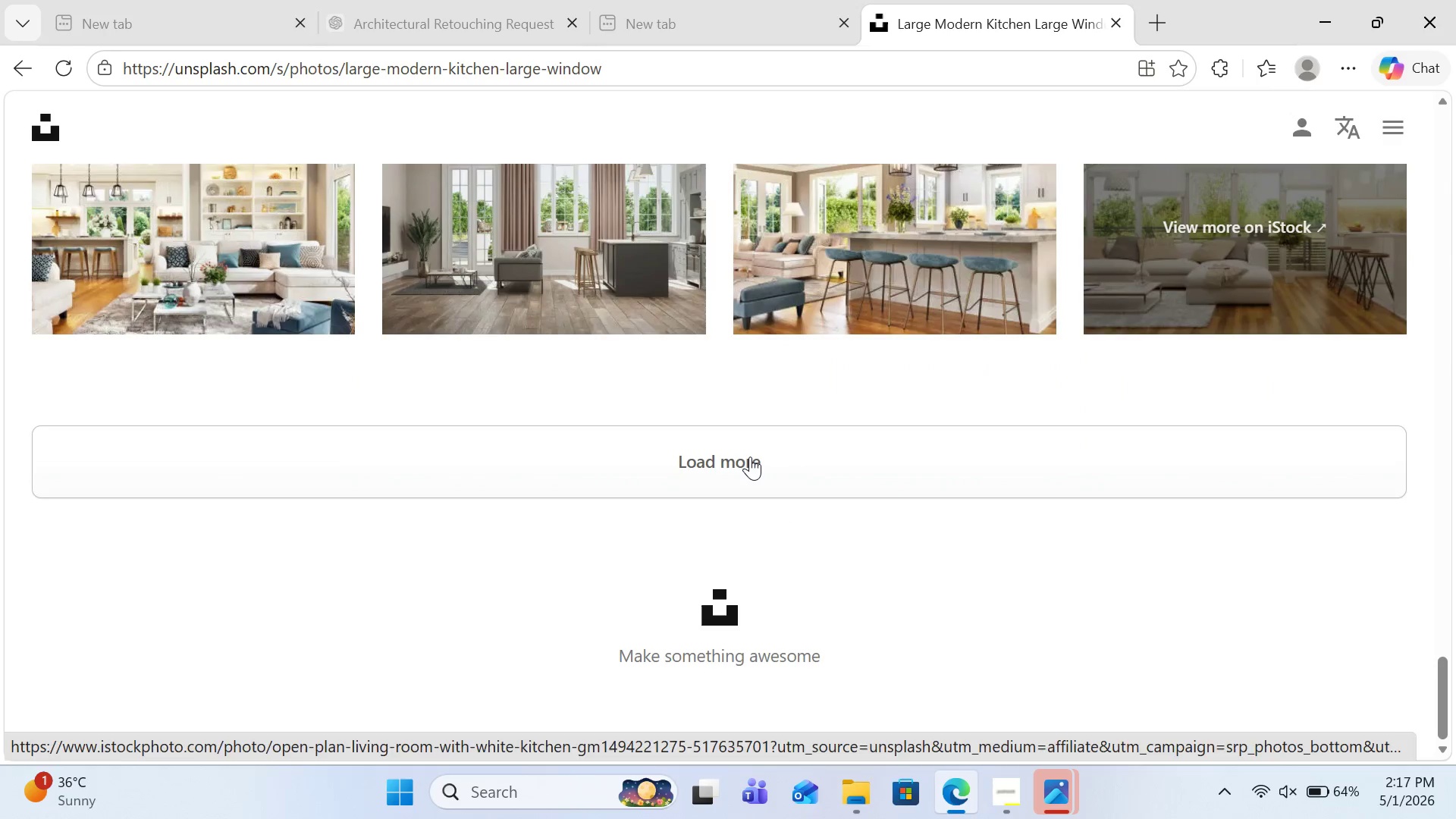 
left_click([750, 457])
 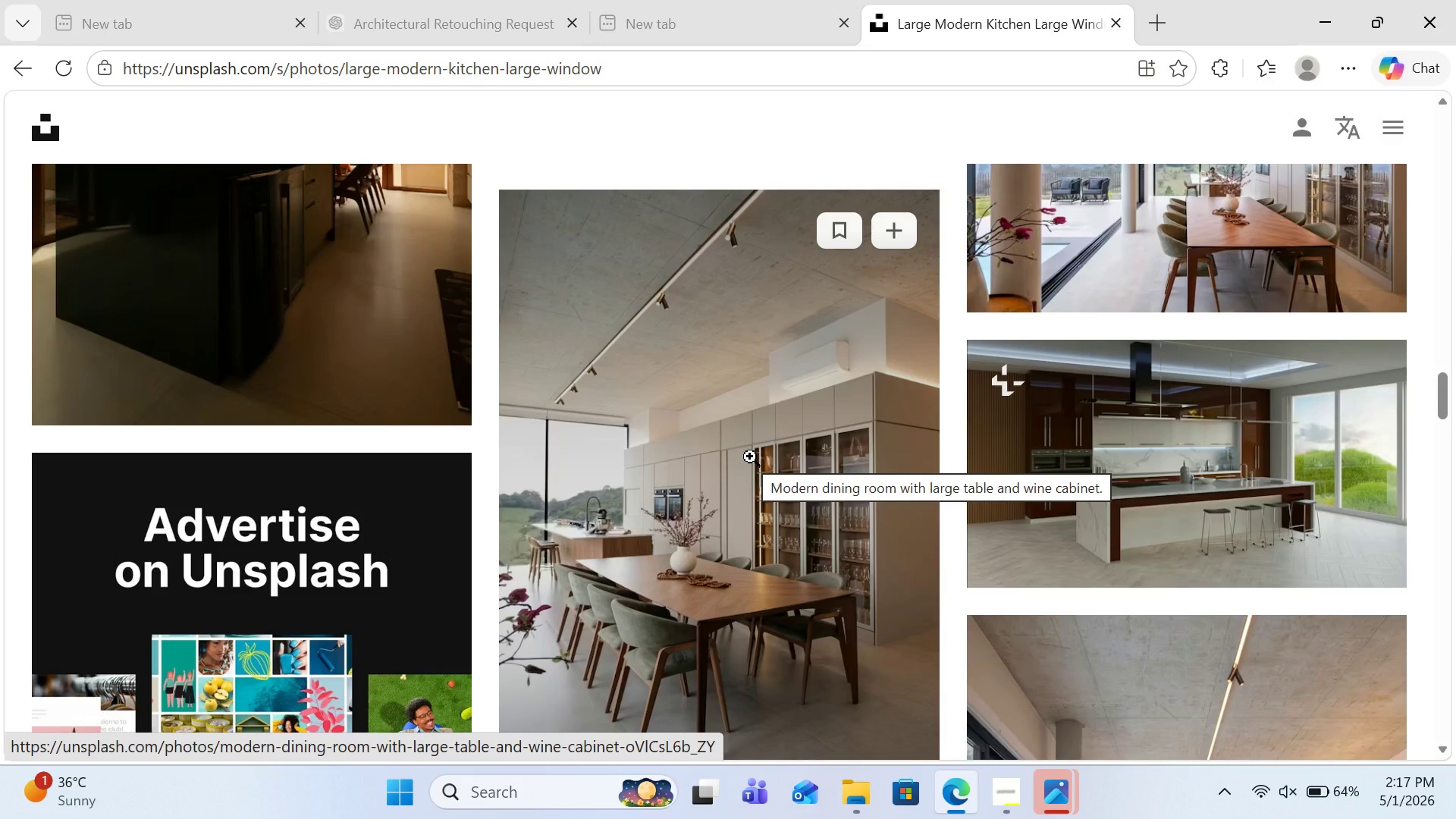 
scroll: coordinate [750, 457], scroll_direction: down, amount: 3.0
 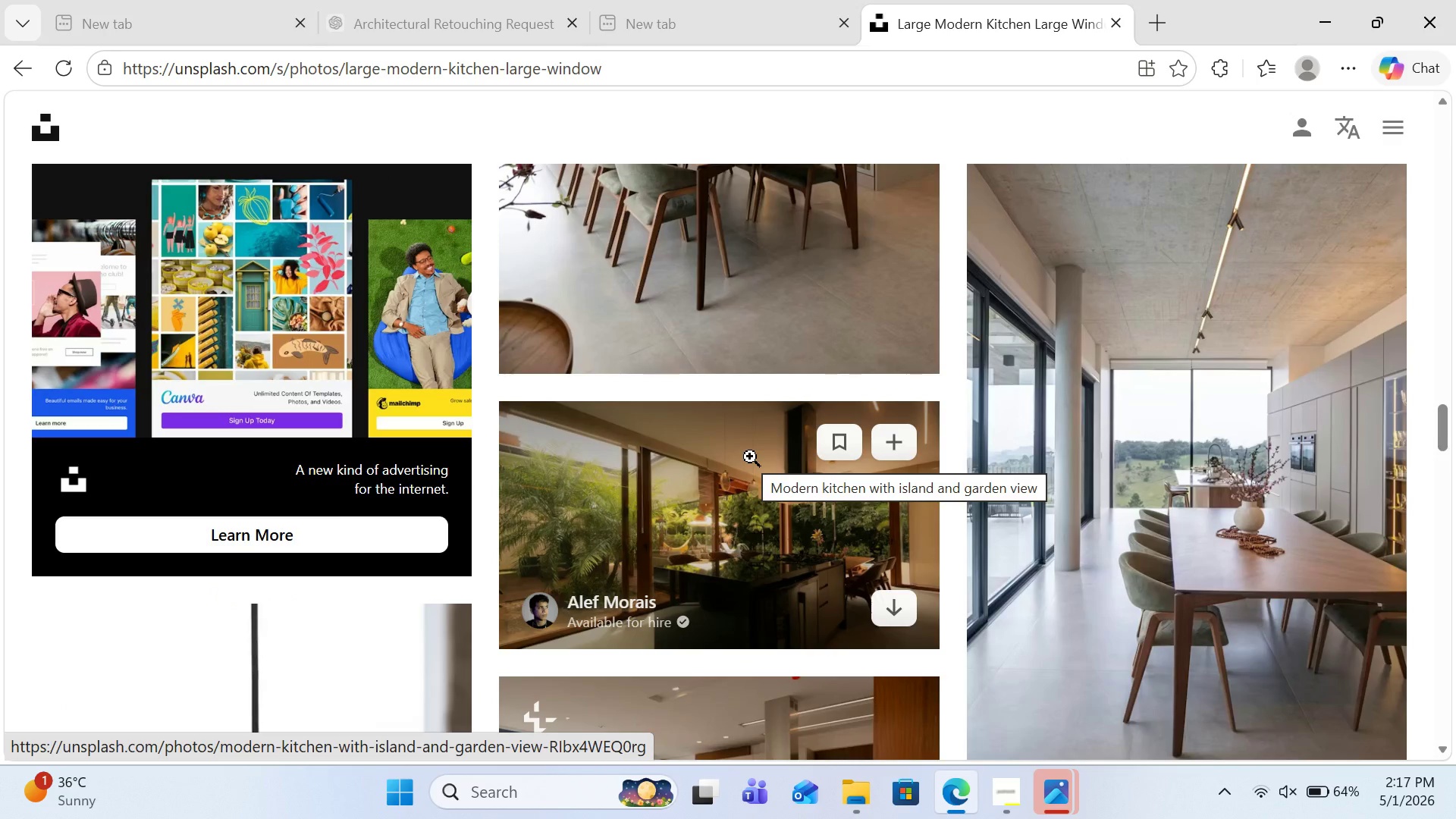 
wait(5.83)
 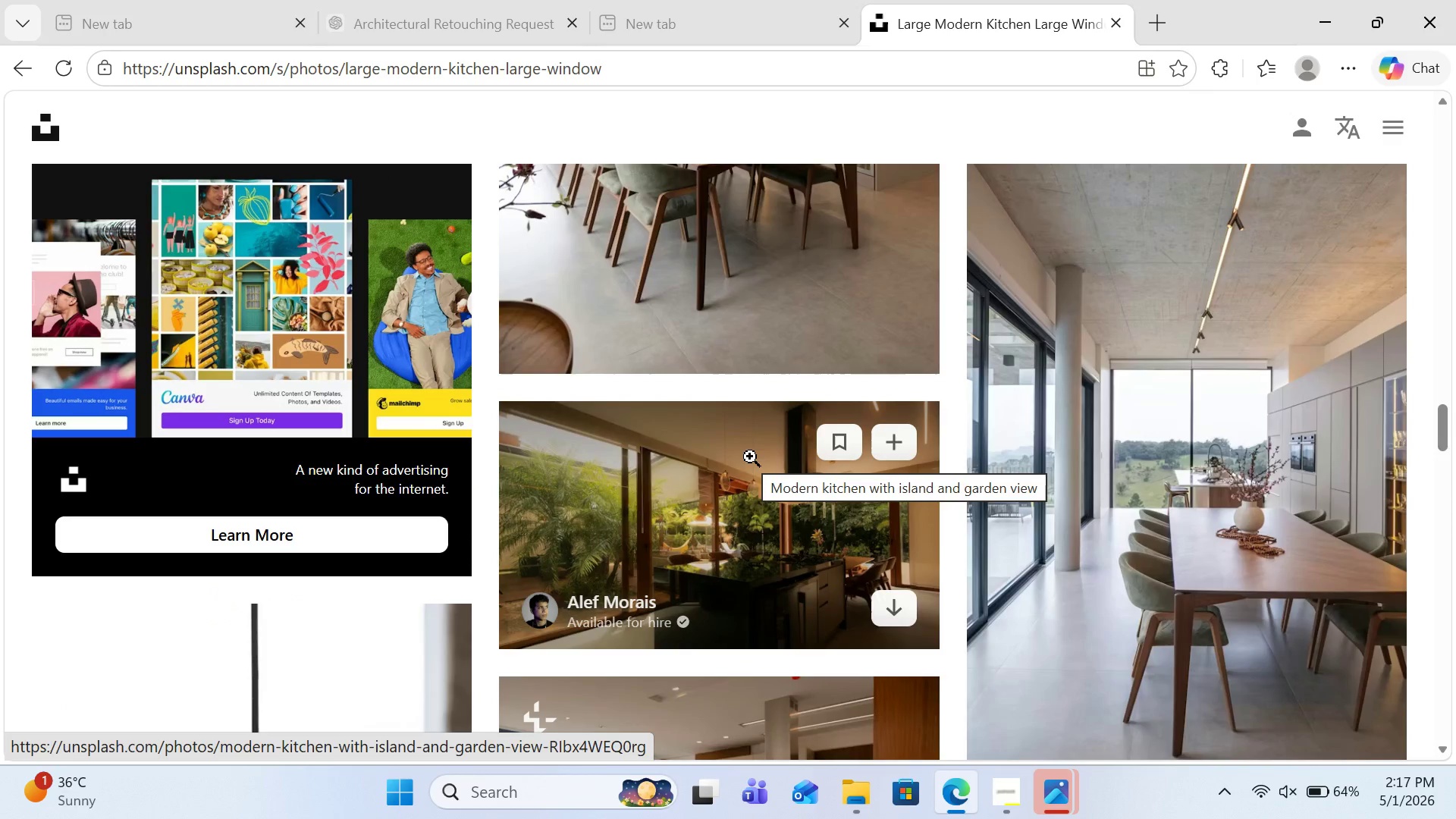 
scroll: coordinate [750, 457], scroll_direction: down, amount: 5.0
 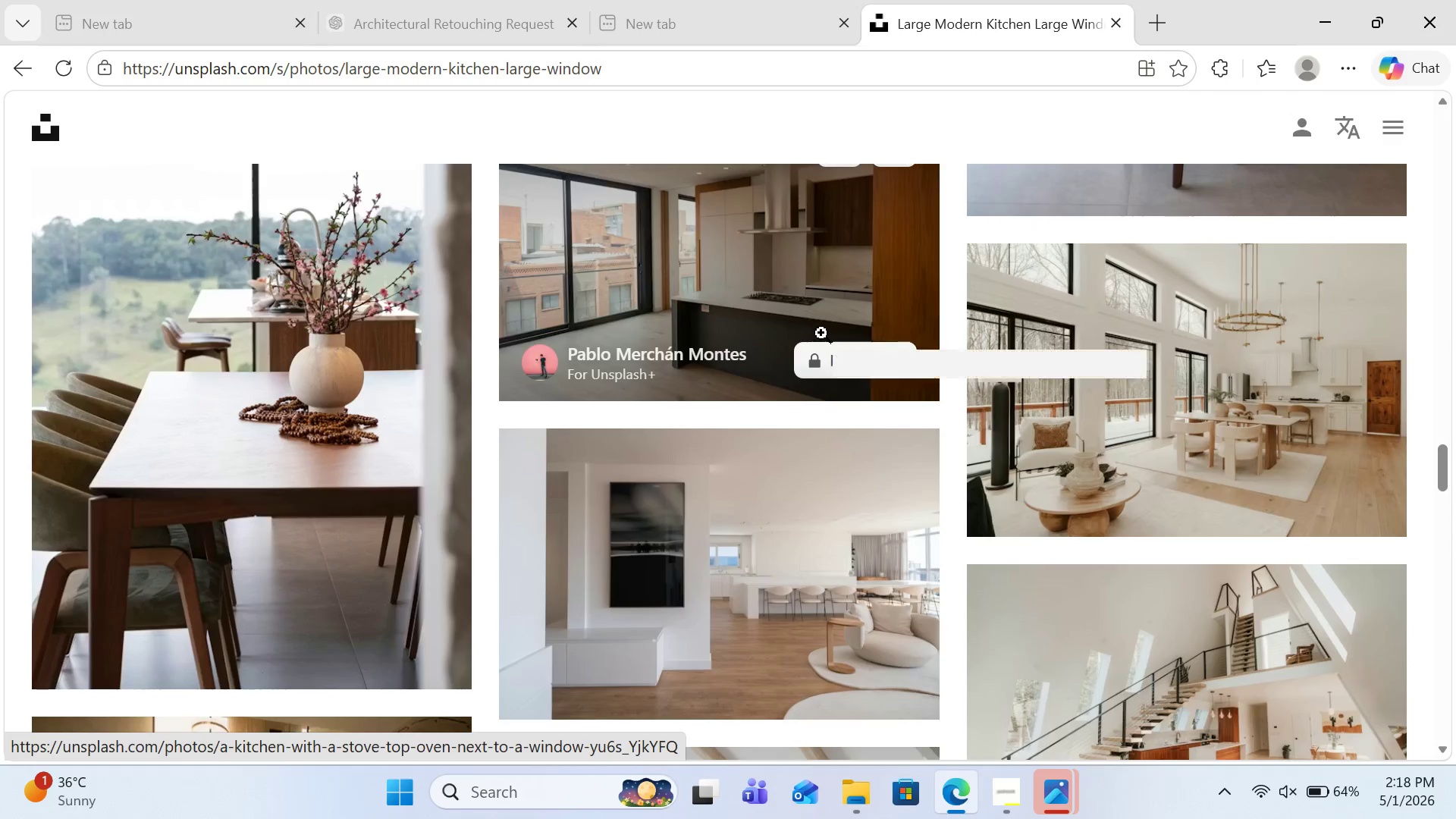 
wait(6.15)
 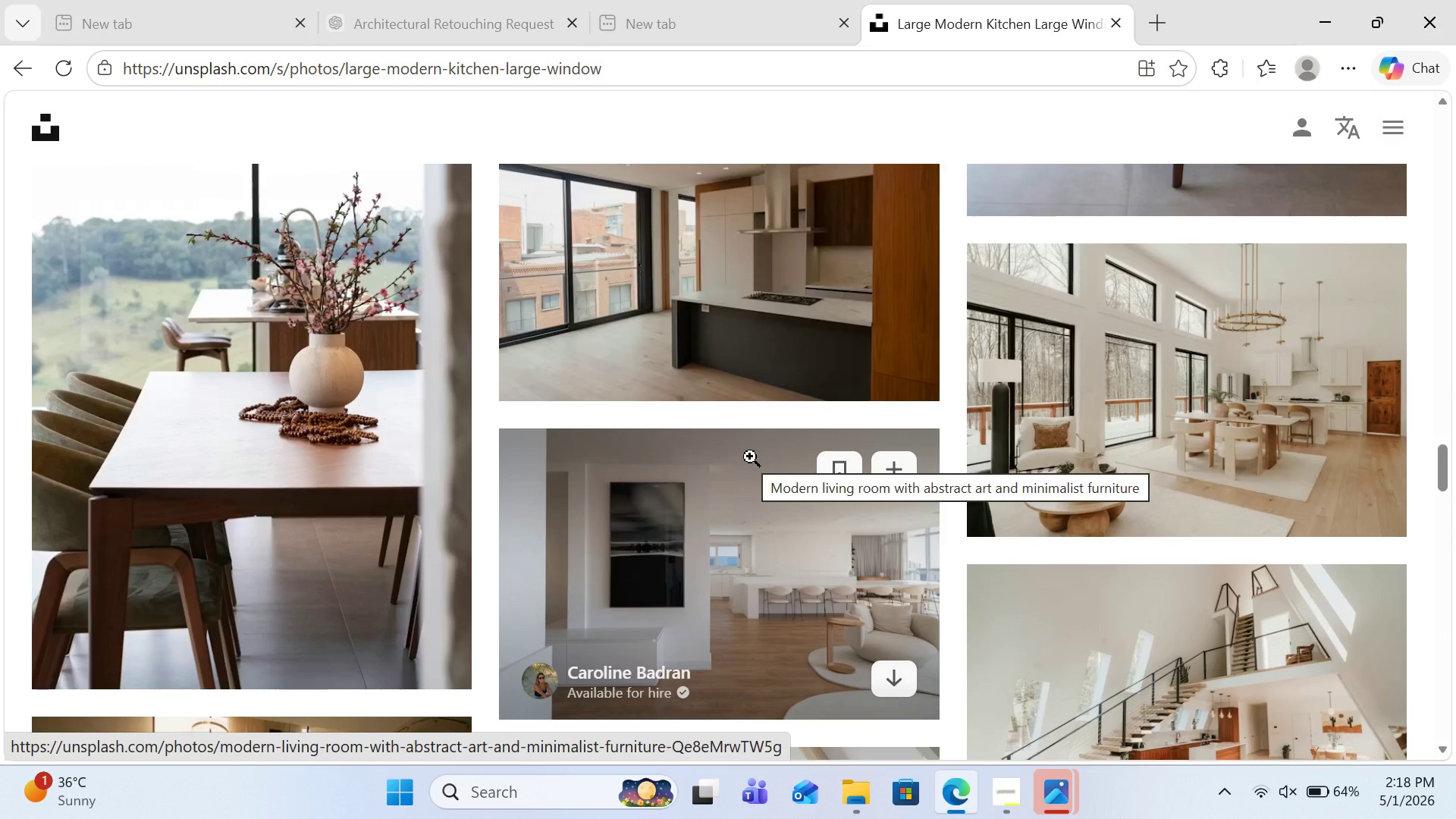 
left_click([712, 297])
 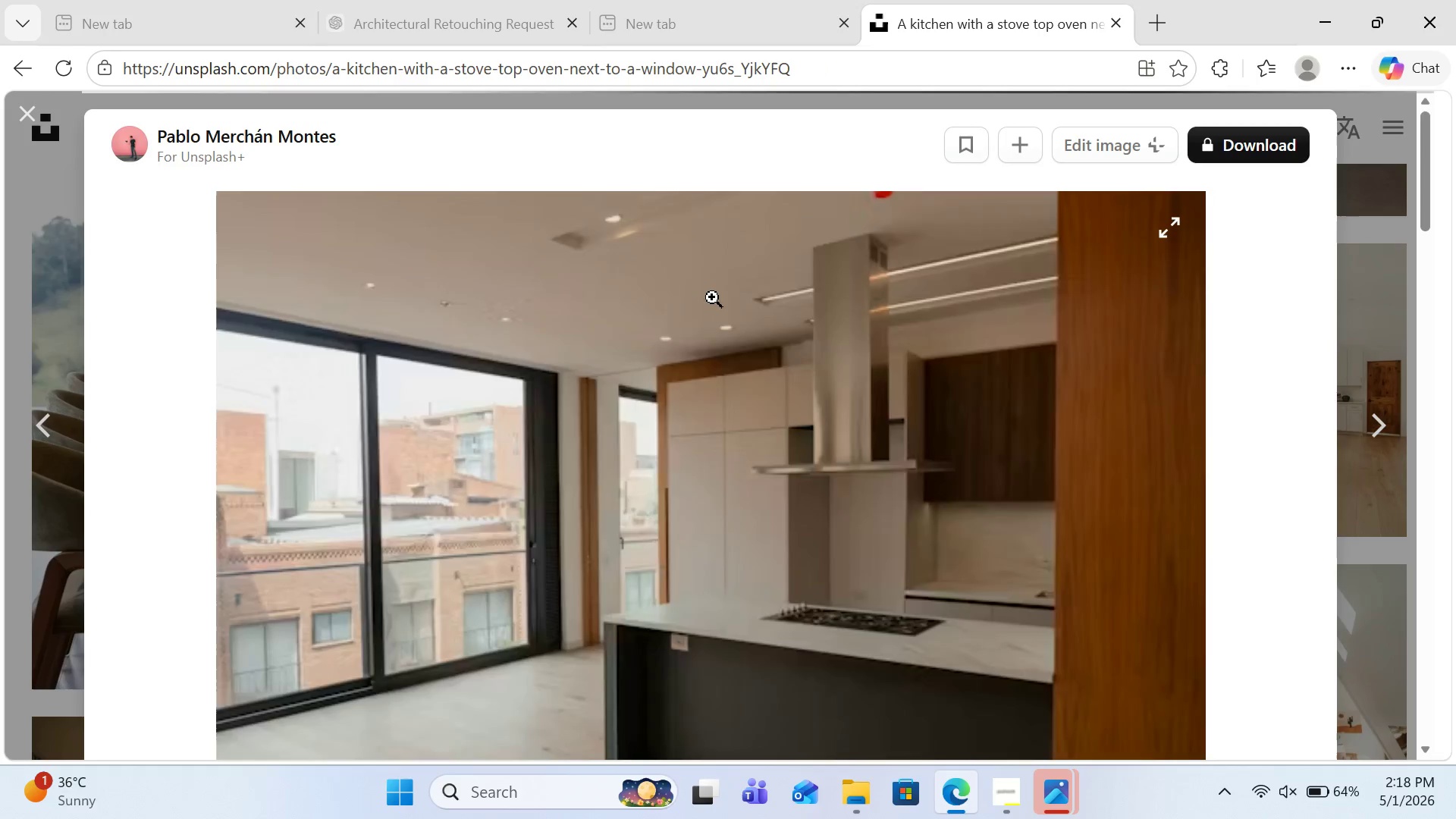 
scroll: coordinate [723, 419], scroll_direction: down, amount: 14.0
 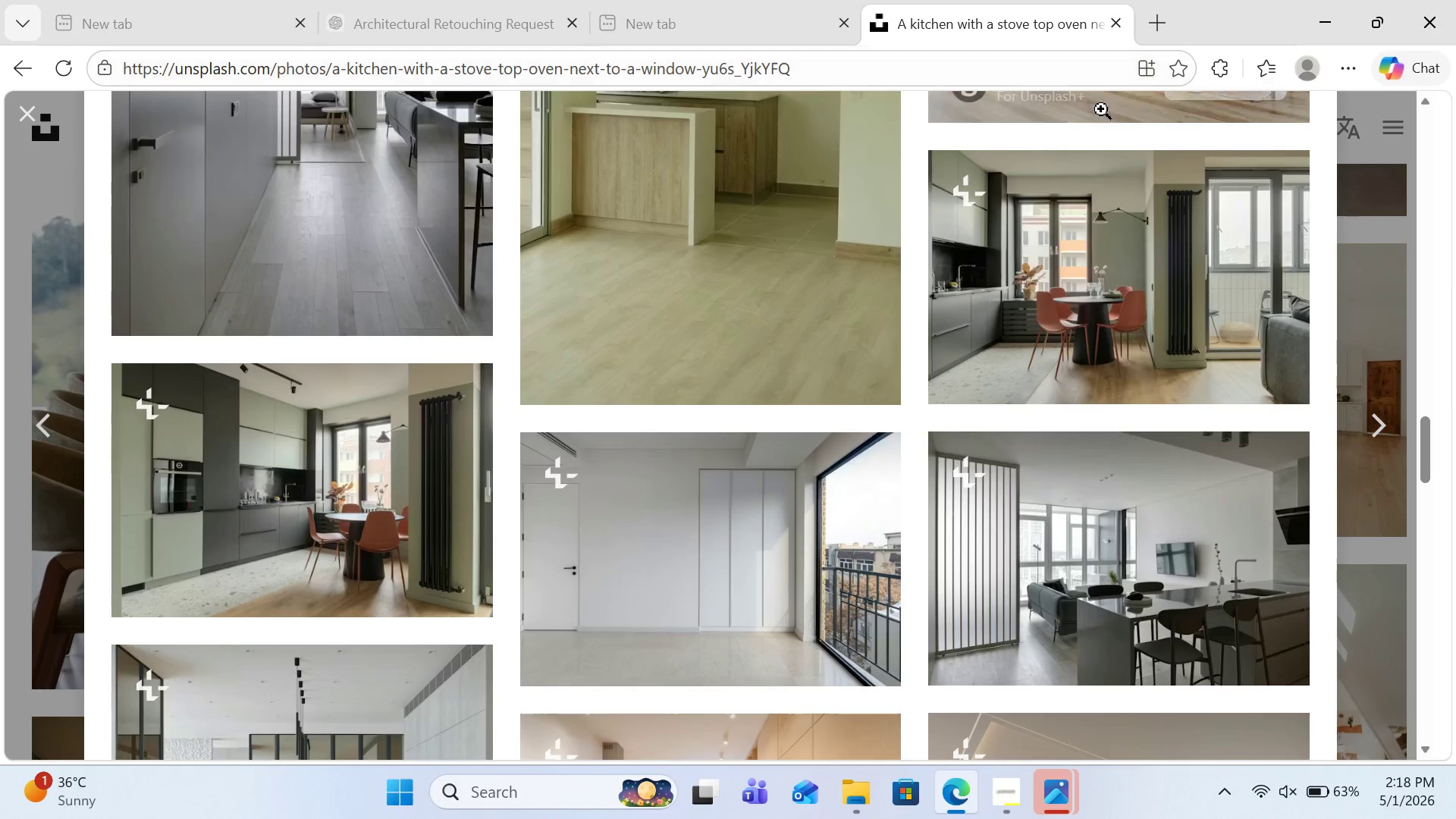 
left_click([1334, 17])
 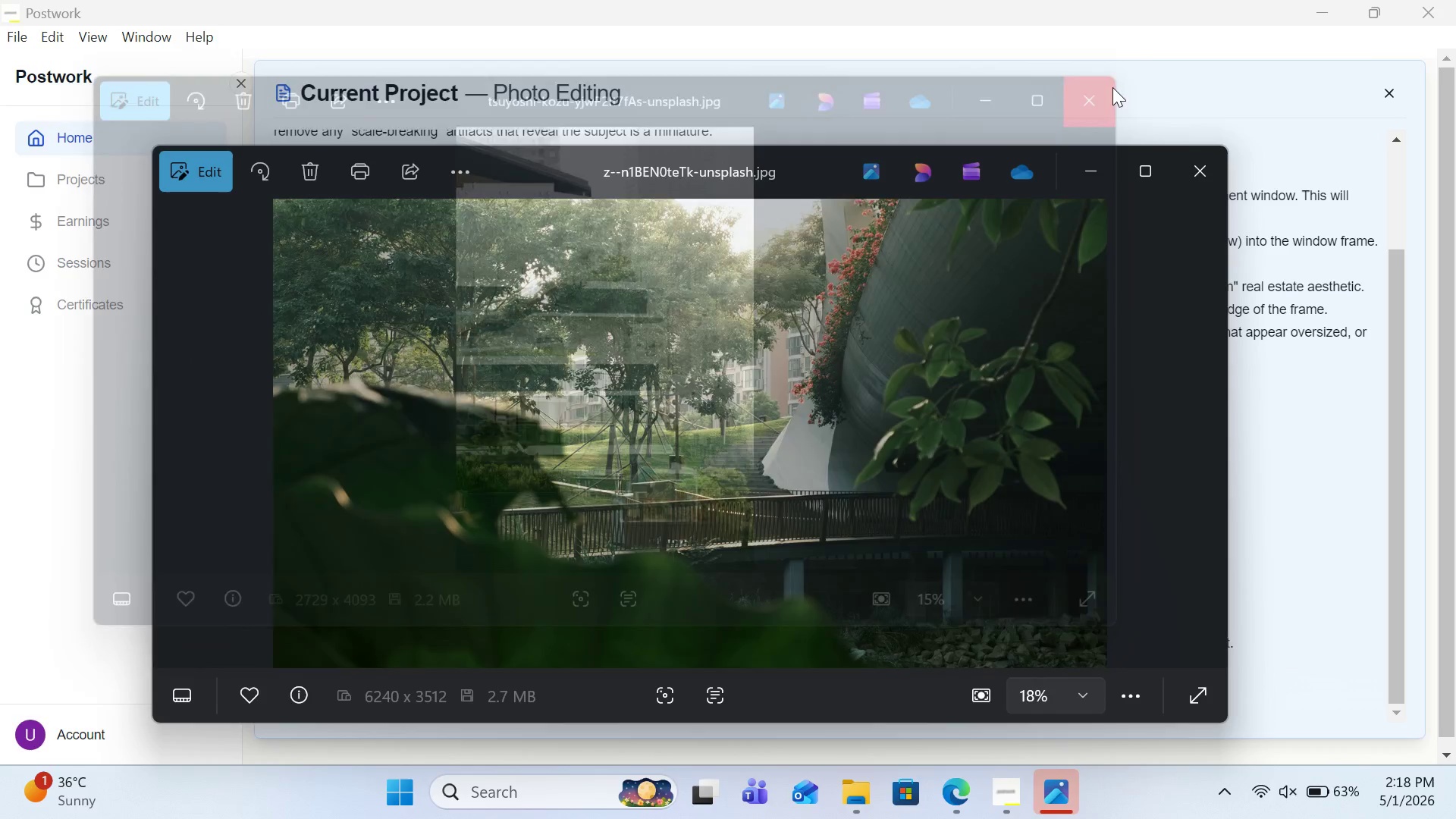 
left_click([1211, 152])